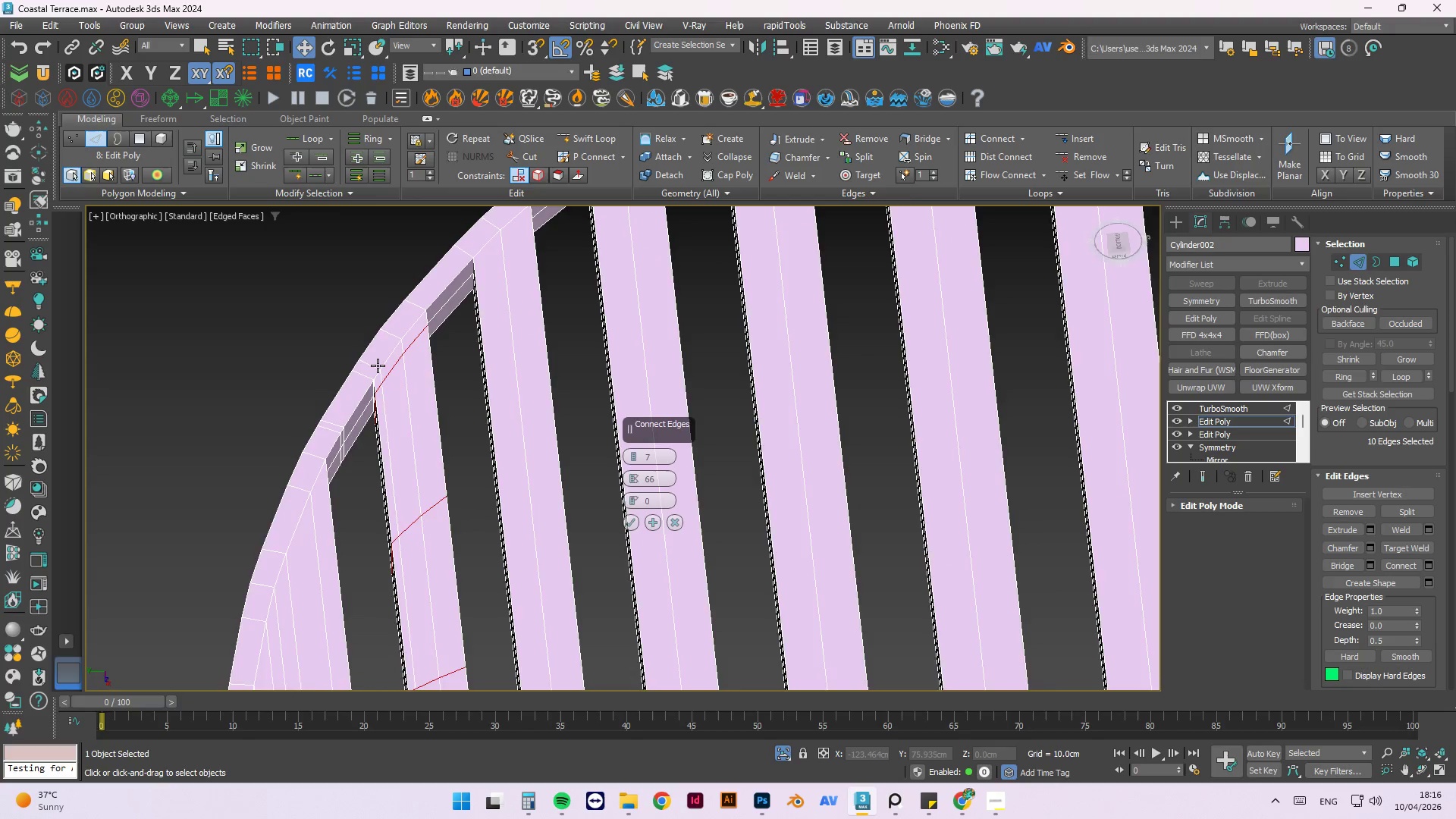 
scroll: coordinate [378, 366], scroll_direction: down, amount: 1.0
 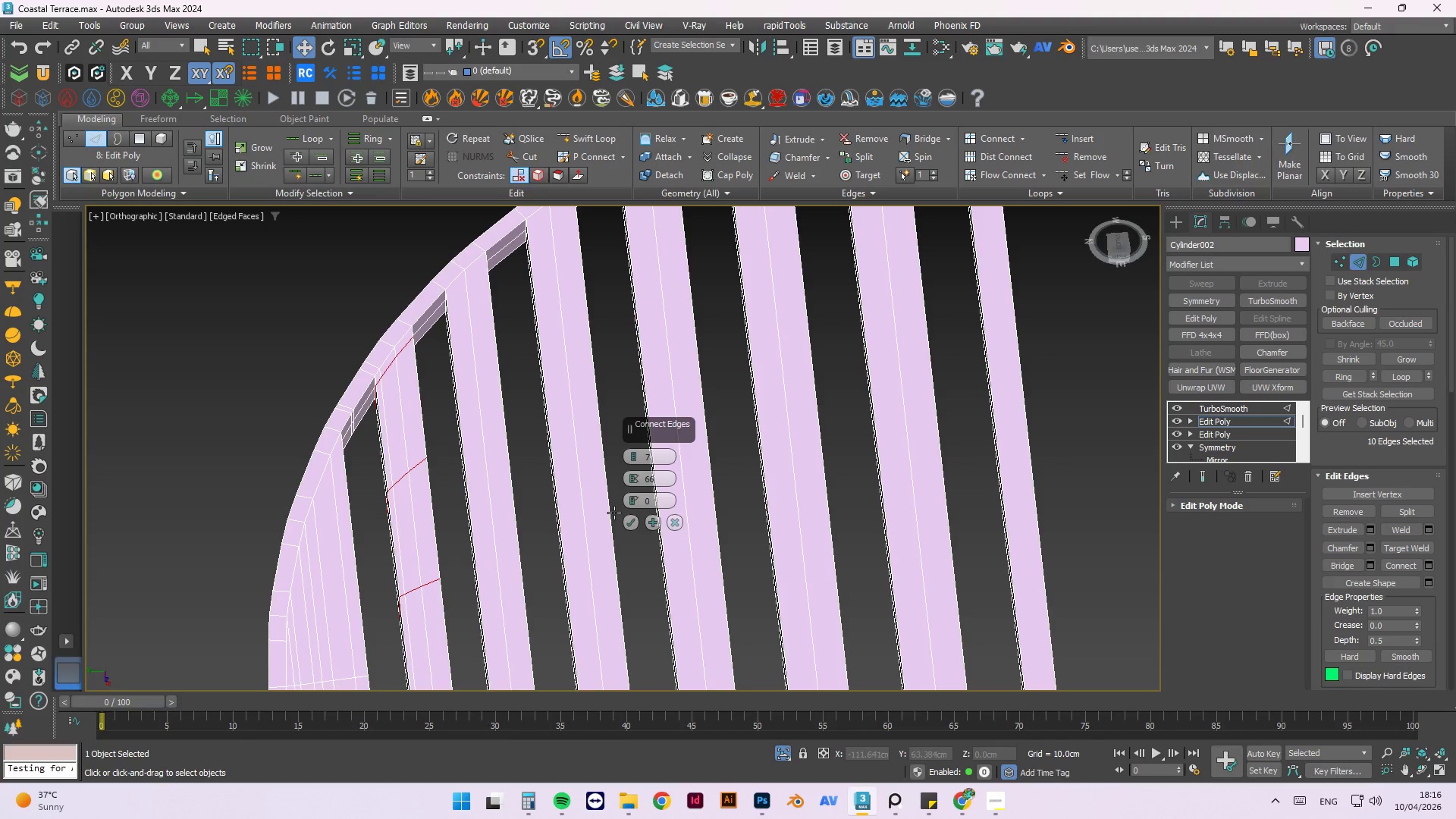 
left_click([627, 523])
 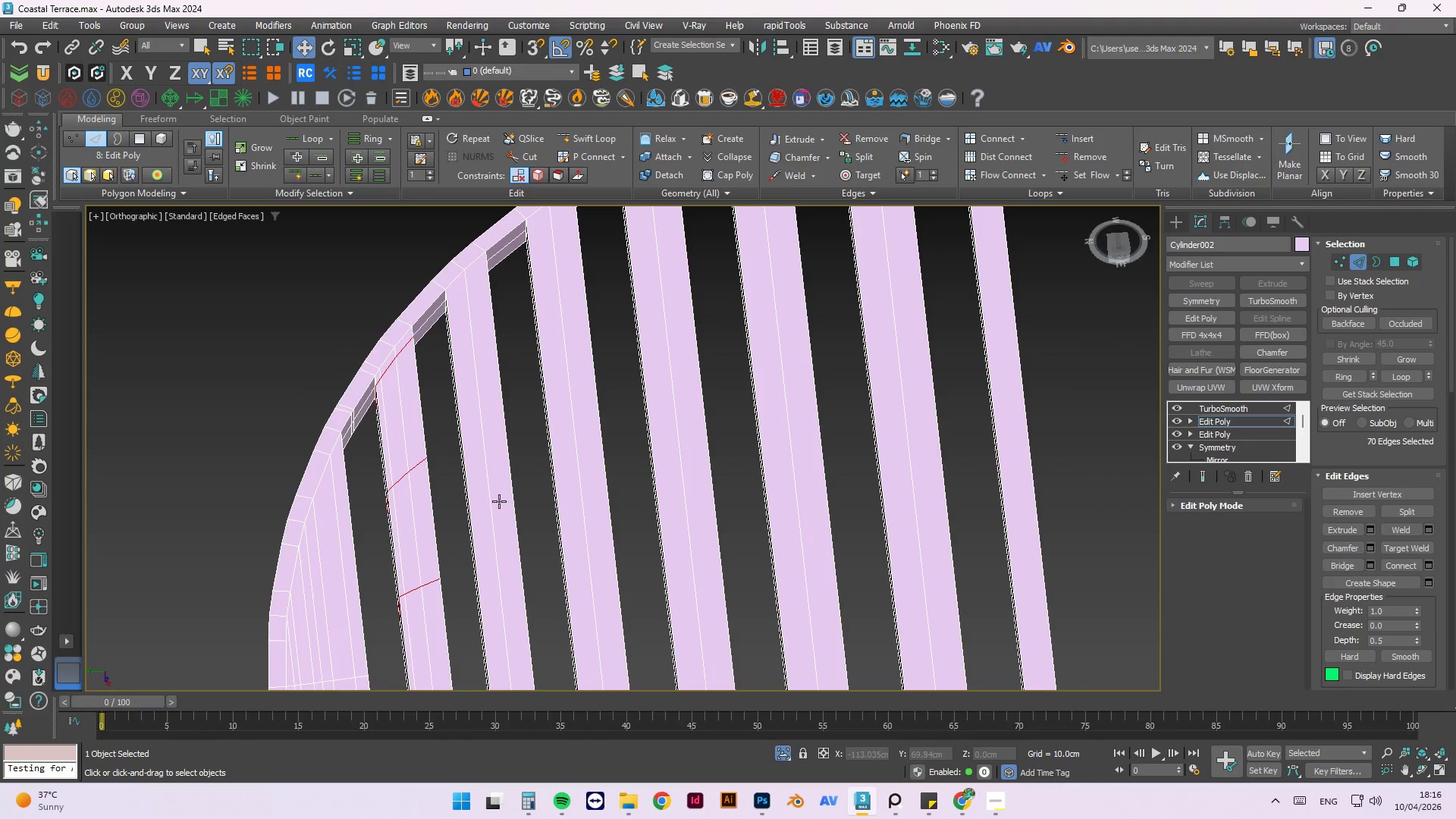 
left_click([497, 501])
 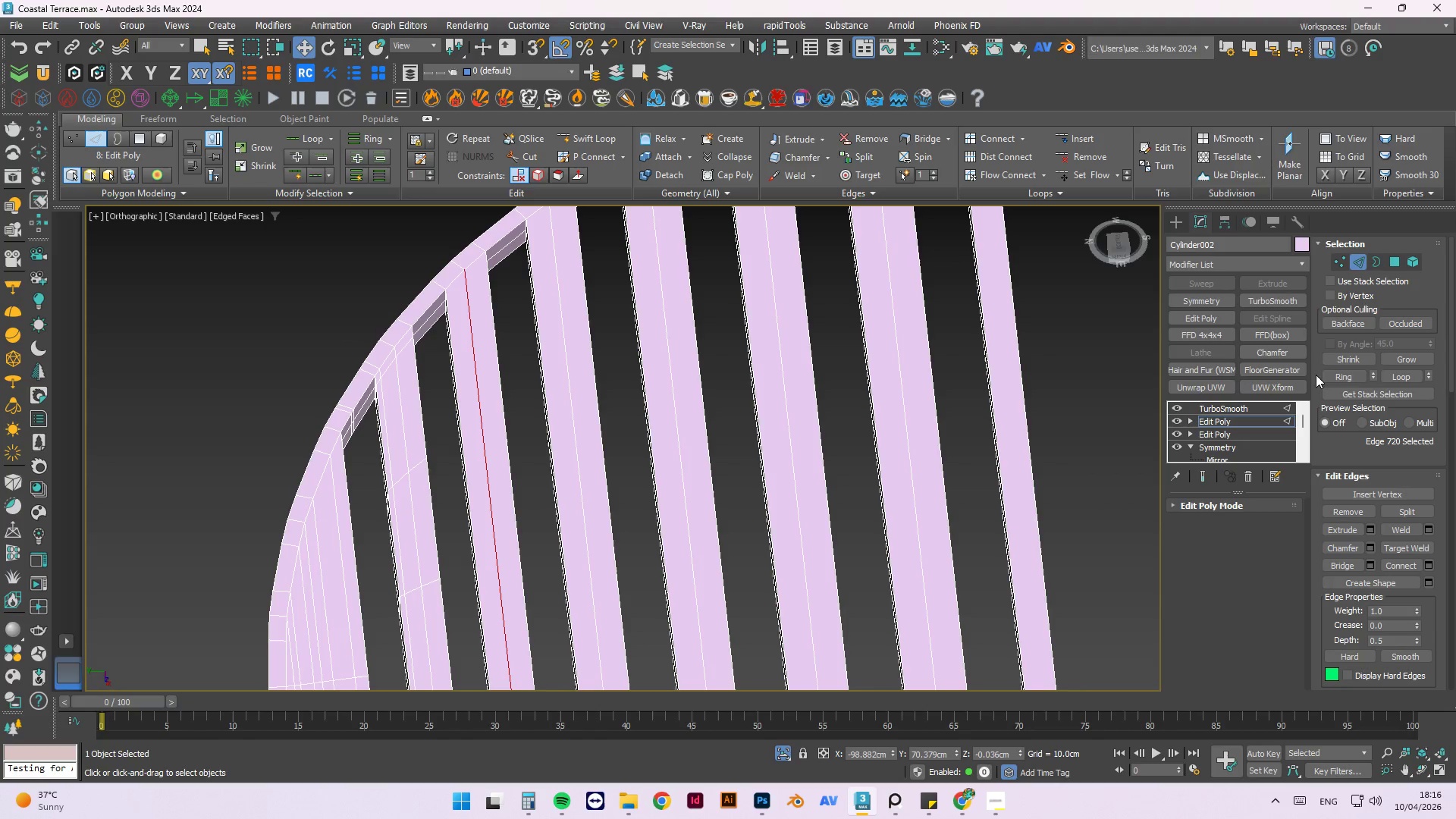 
left_click([1340, 377])
 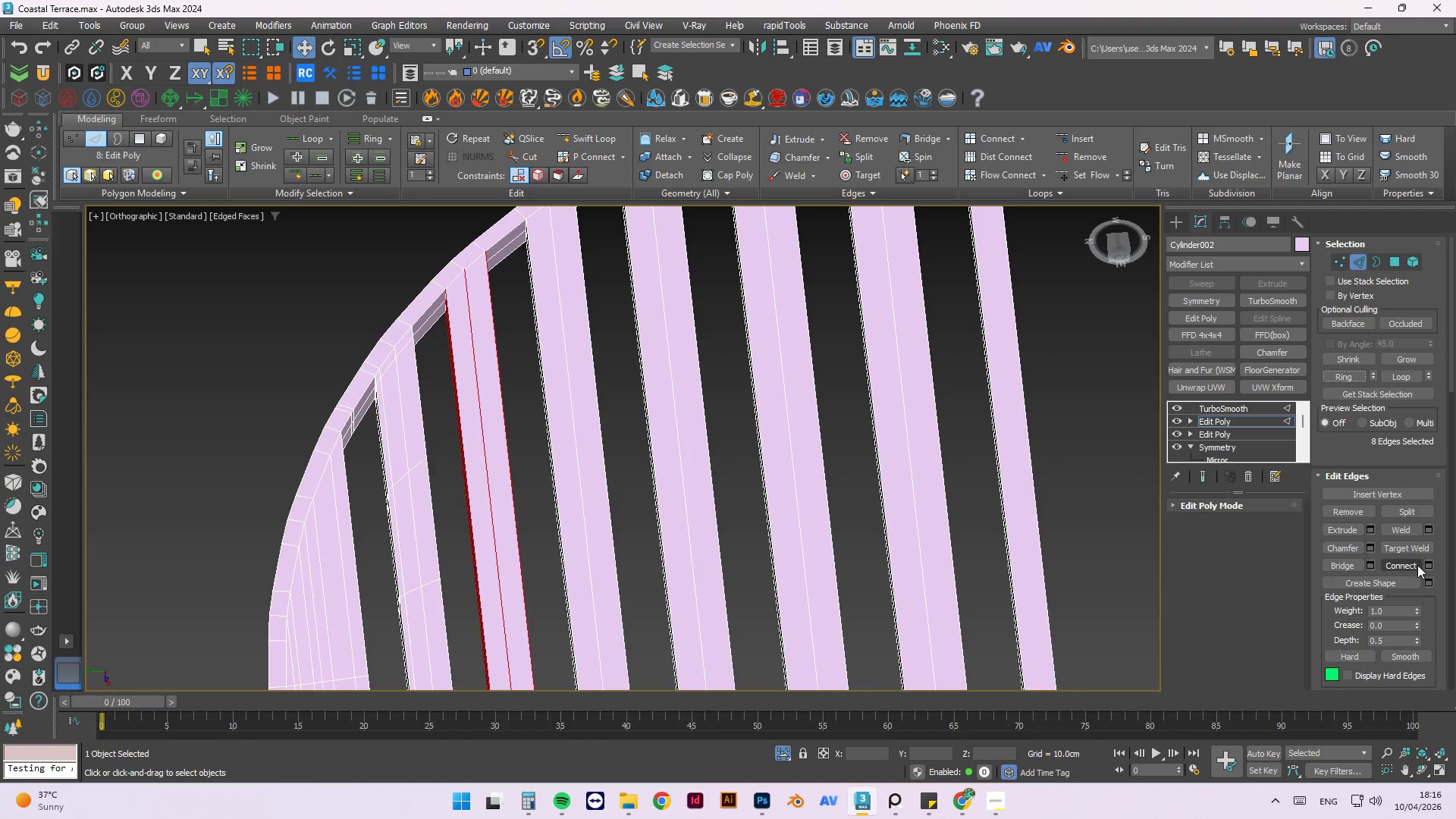 
left_click([1429, 563])
 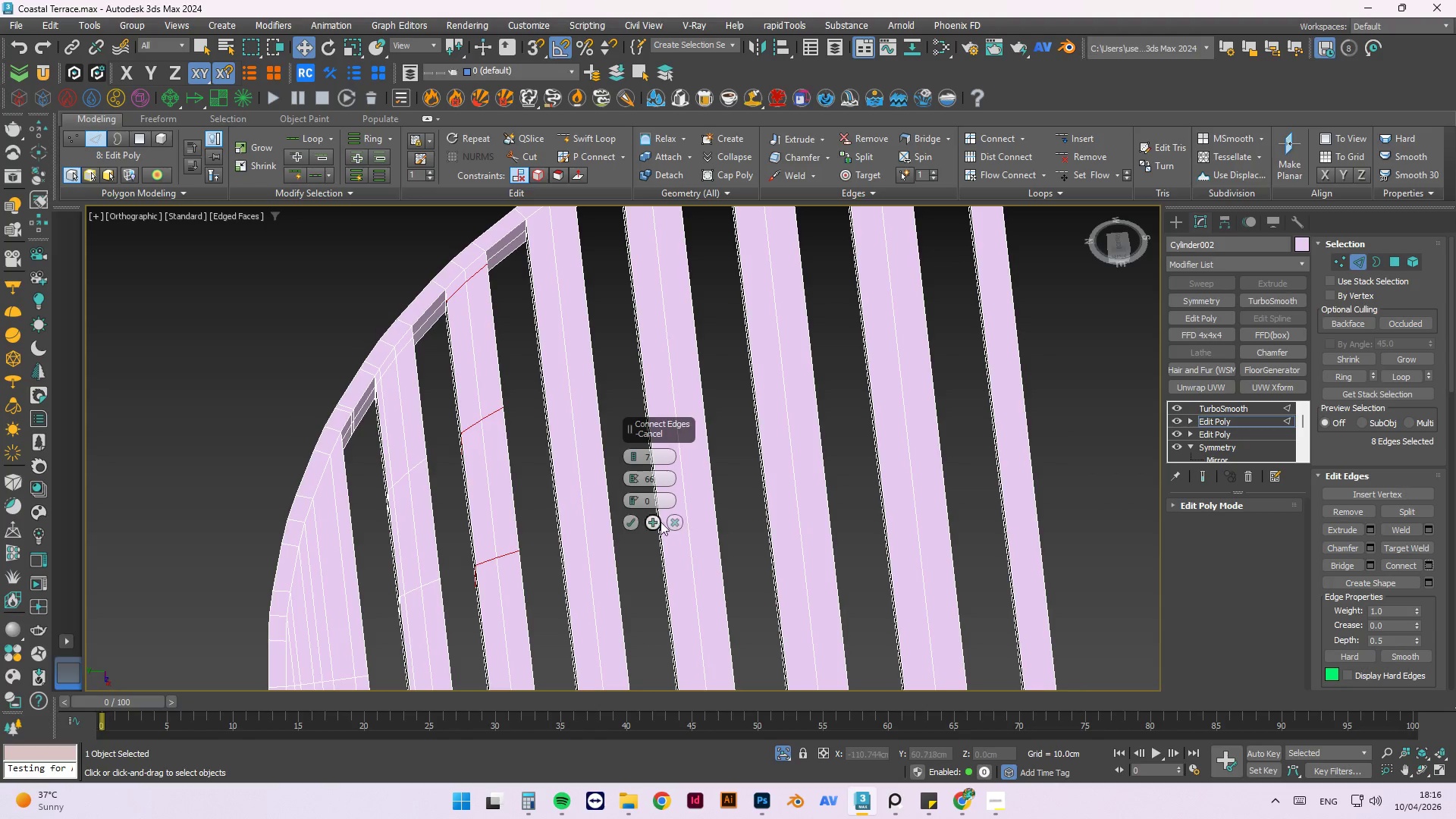 
left_click([632, 519])
 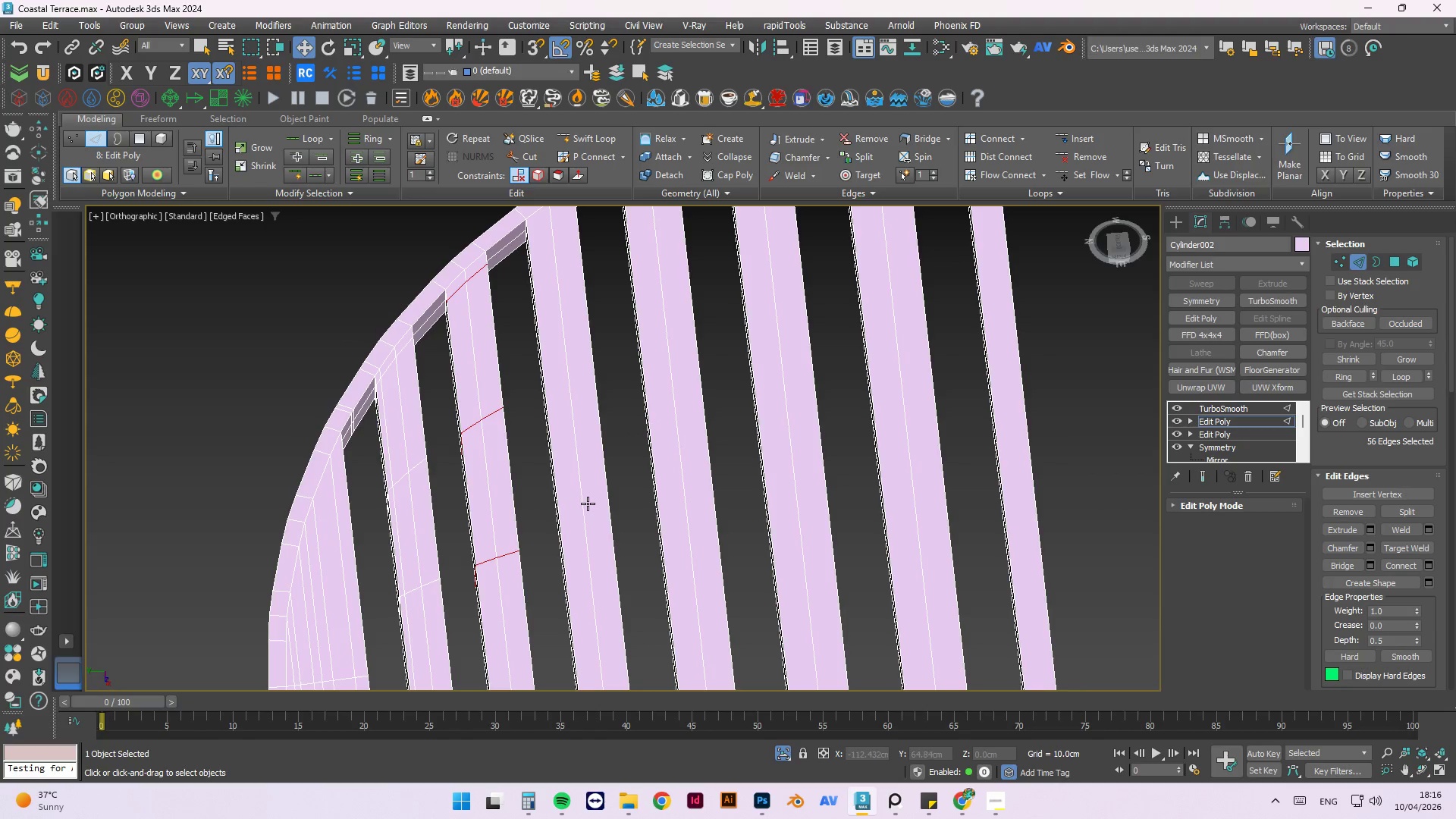 
left_click([588, 504])
 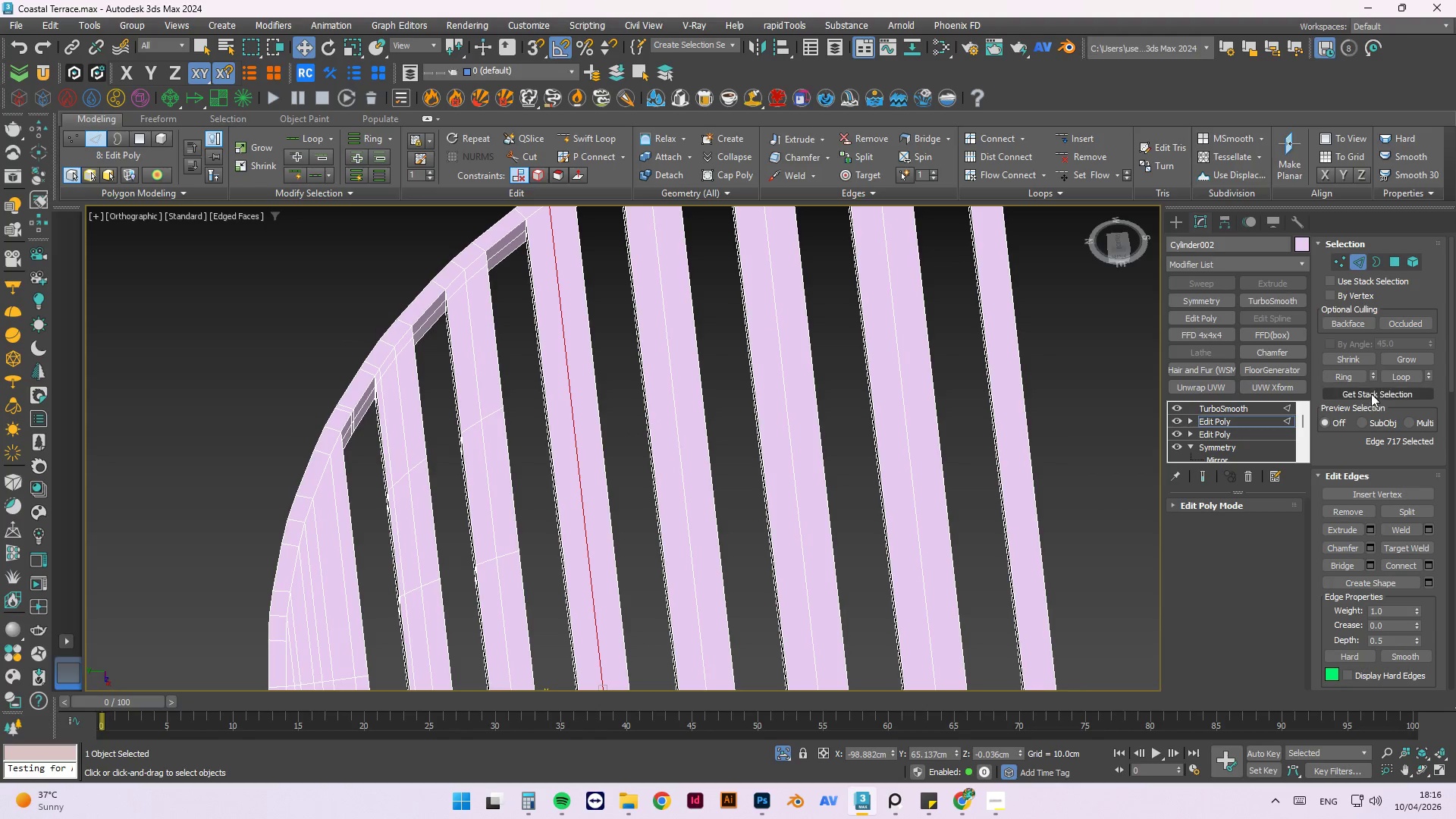 
left_click([1351, 376])
 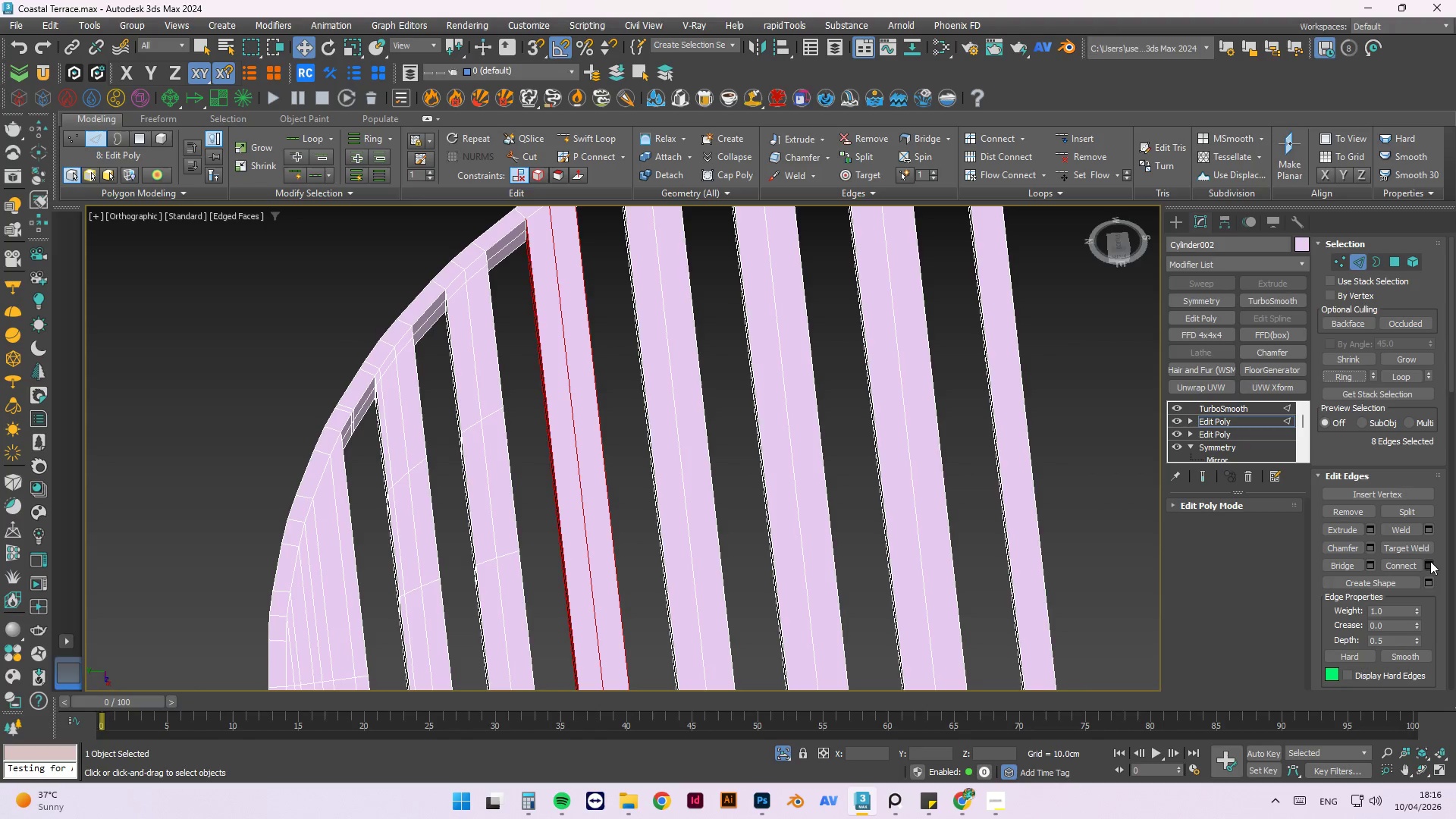 
left_click([1430, 561])
 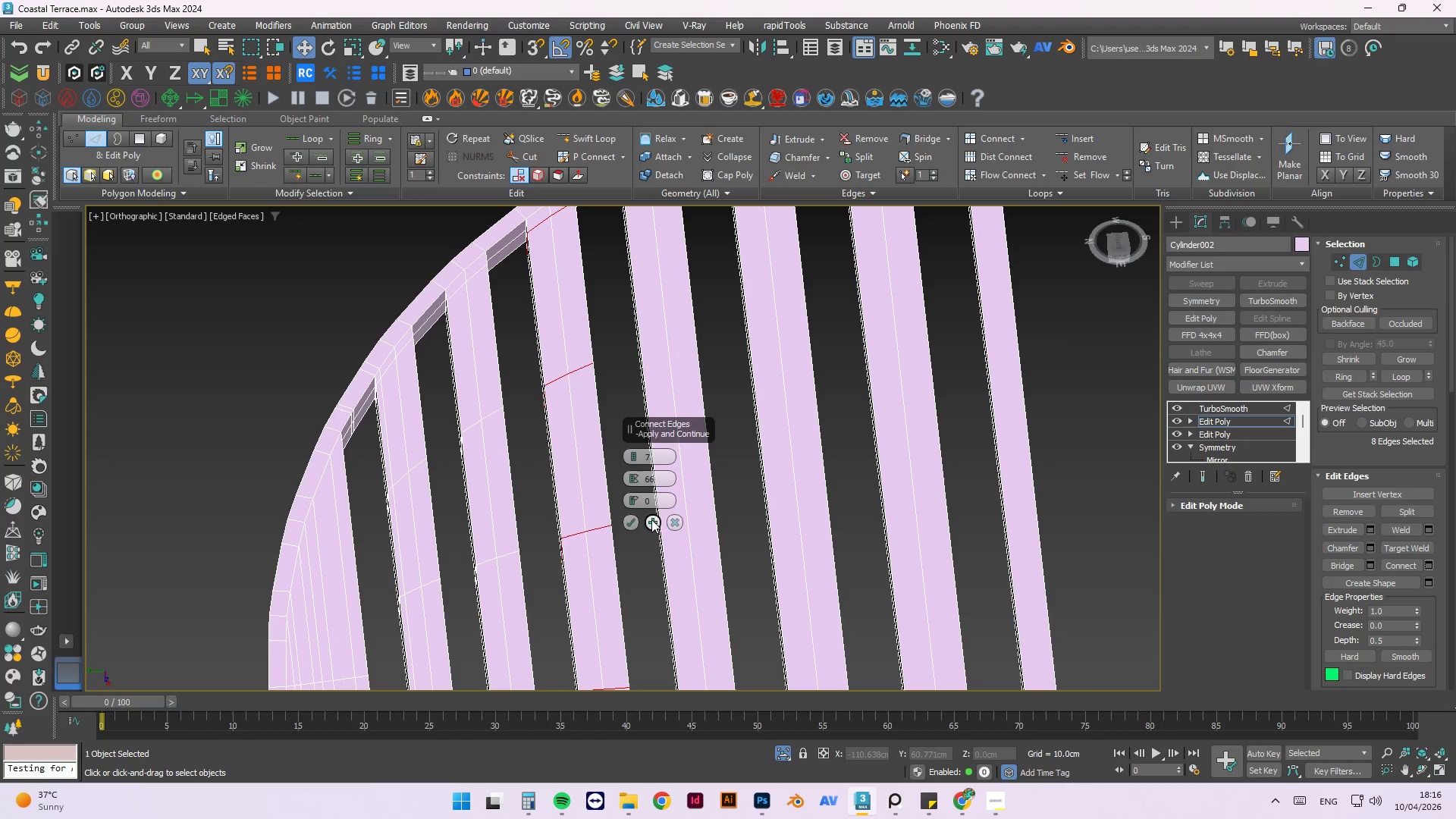 
left_click([635, 517])
 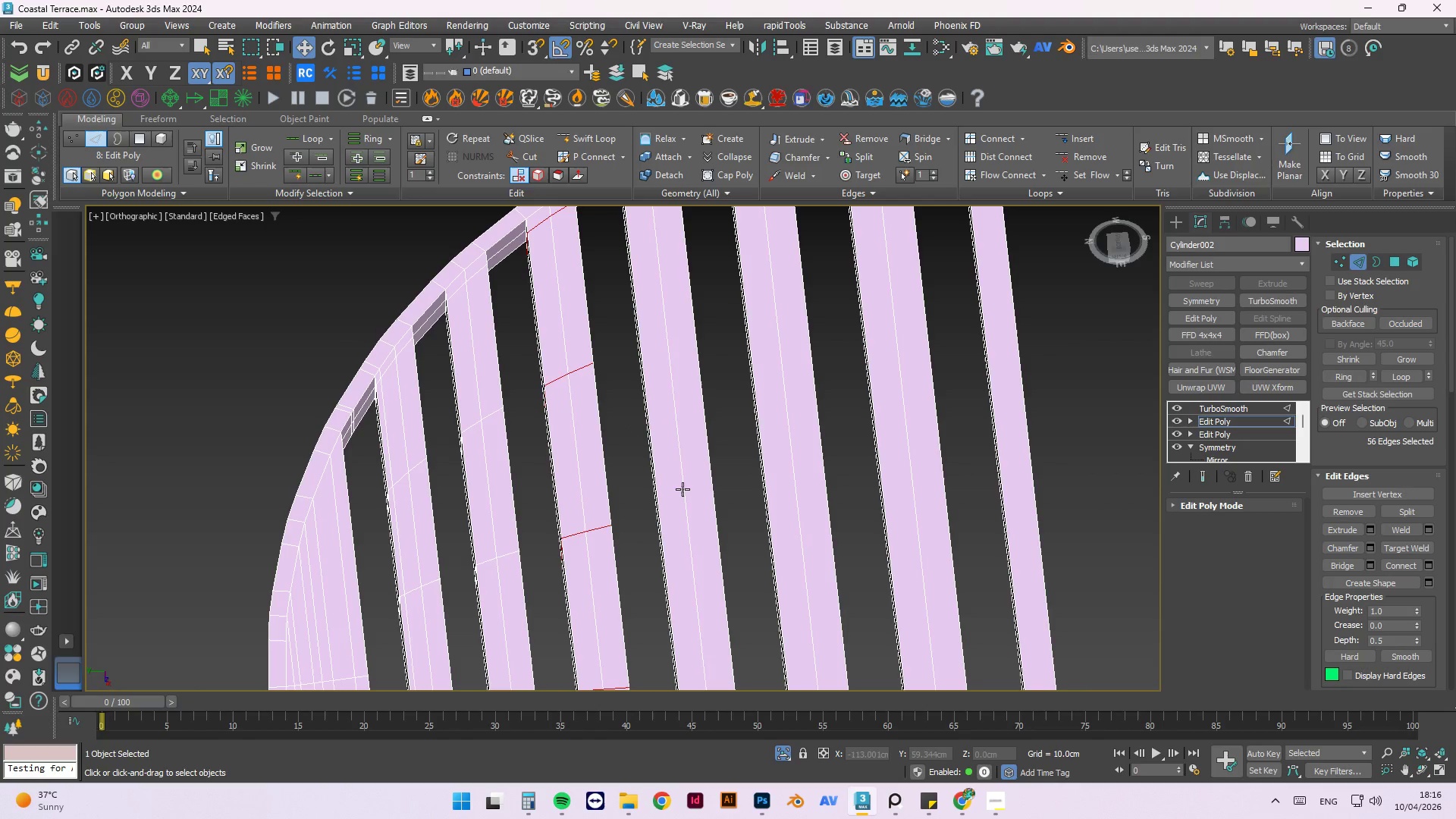 
left_click([682, 489])
 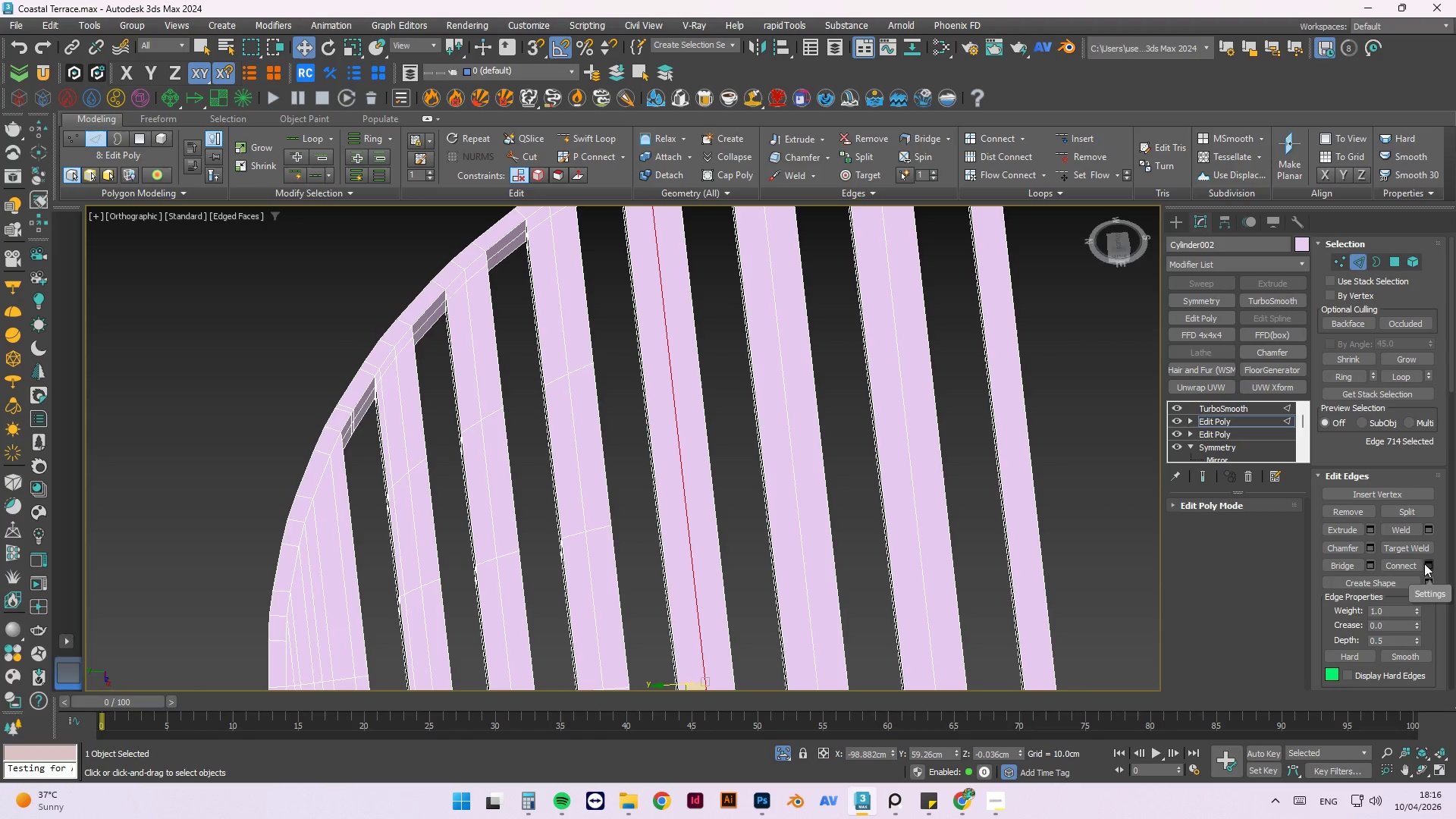 
left_click([1426, 564])
 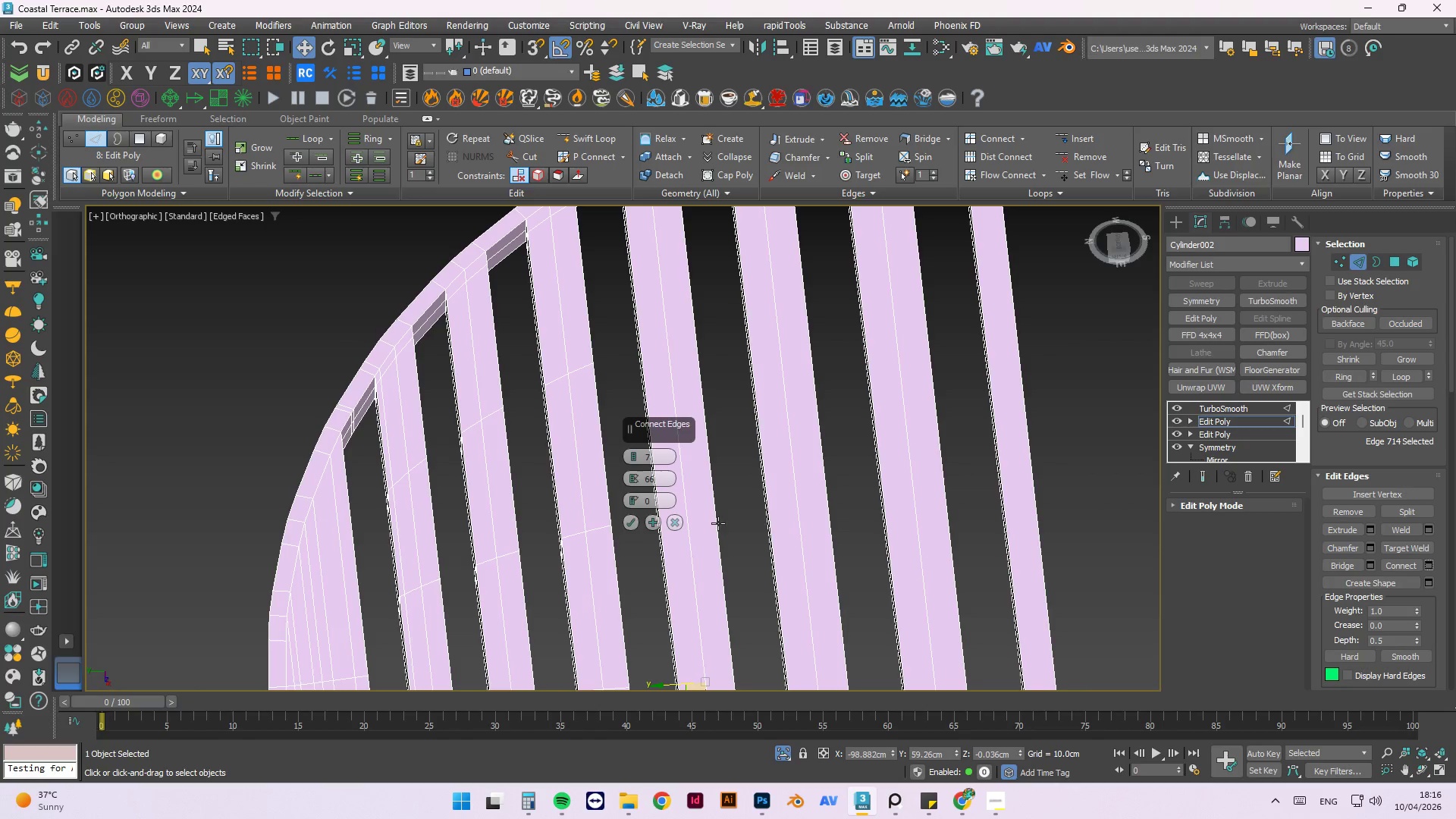 
left_click([680, 522])
 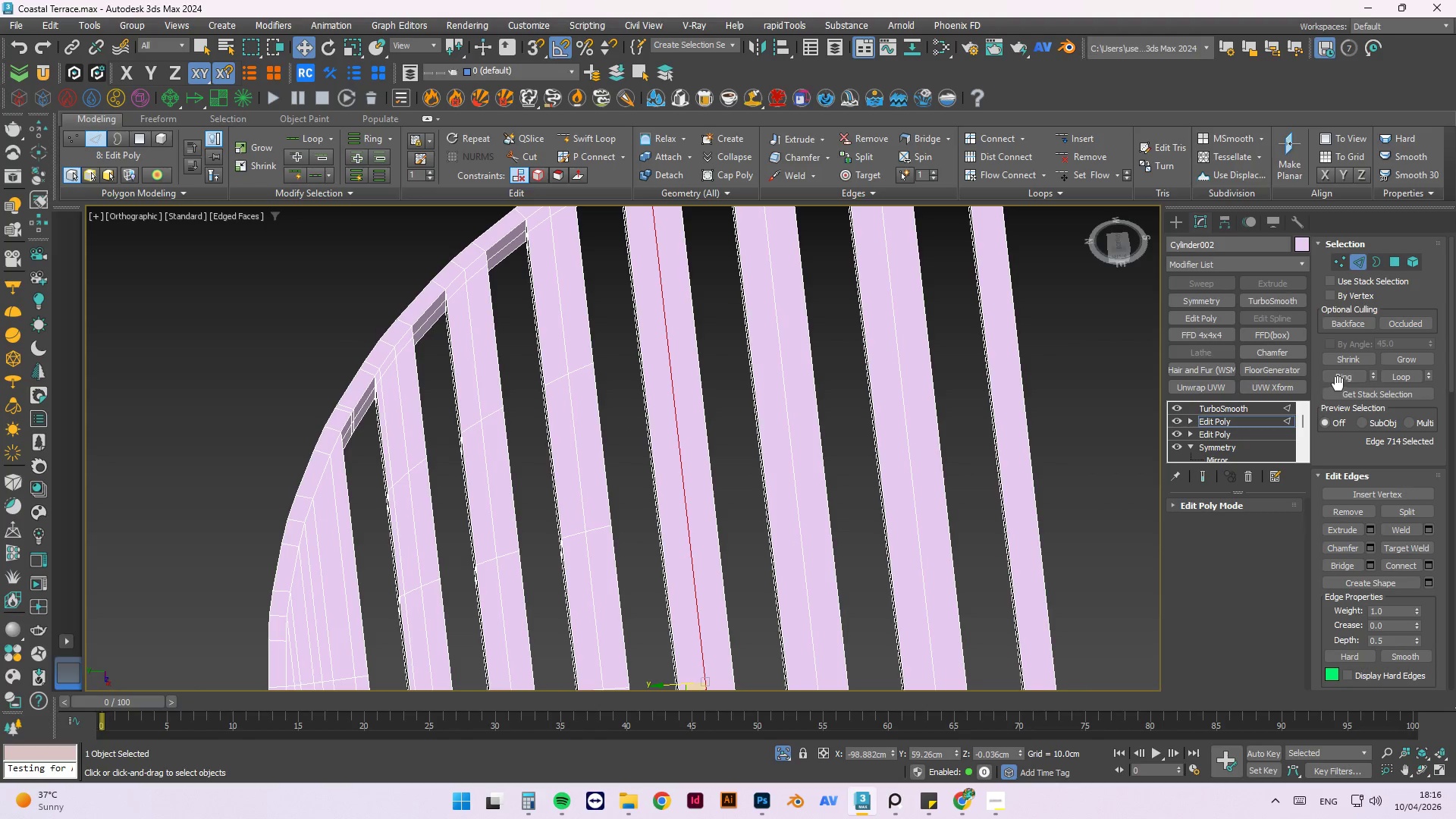 
left_click([1339, 379])
 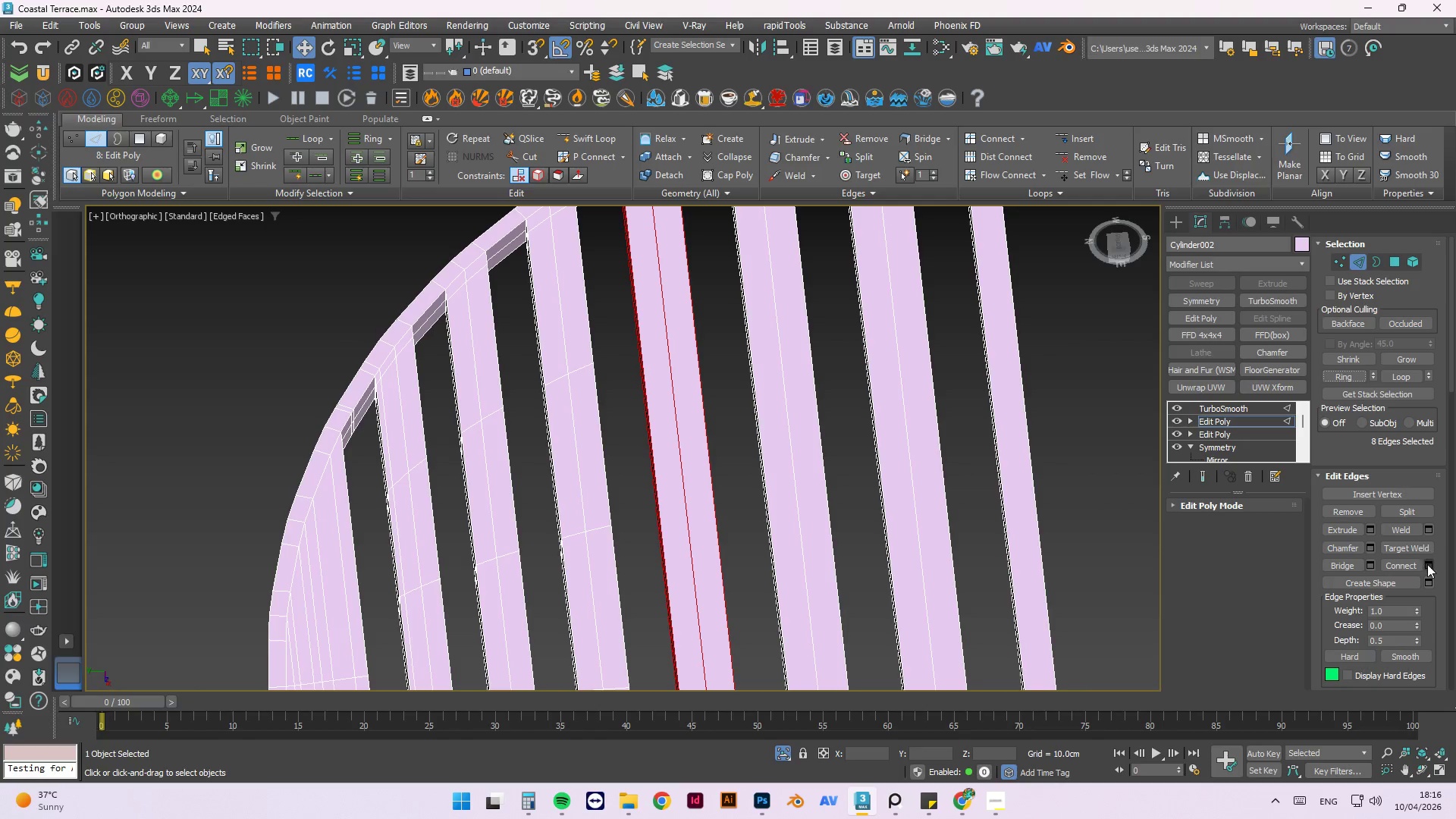 
left_click([1427, 564])
 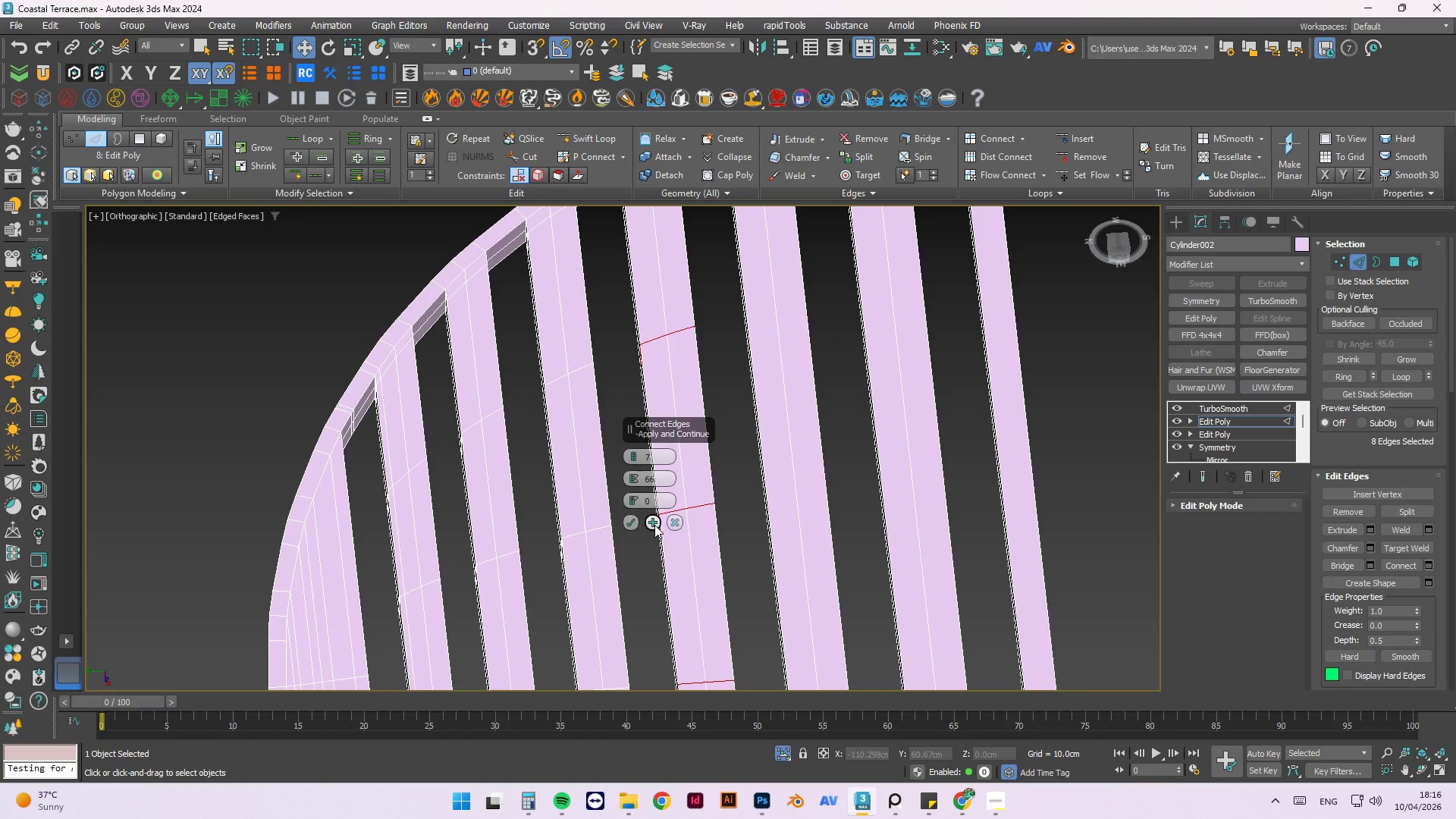 
left_click([635, 518])
 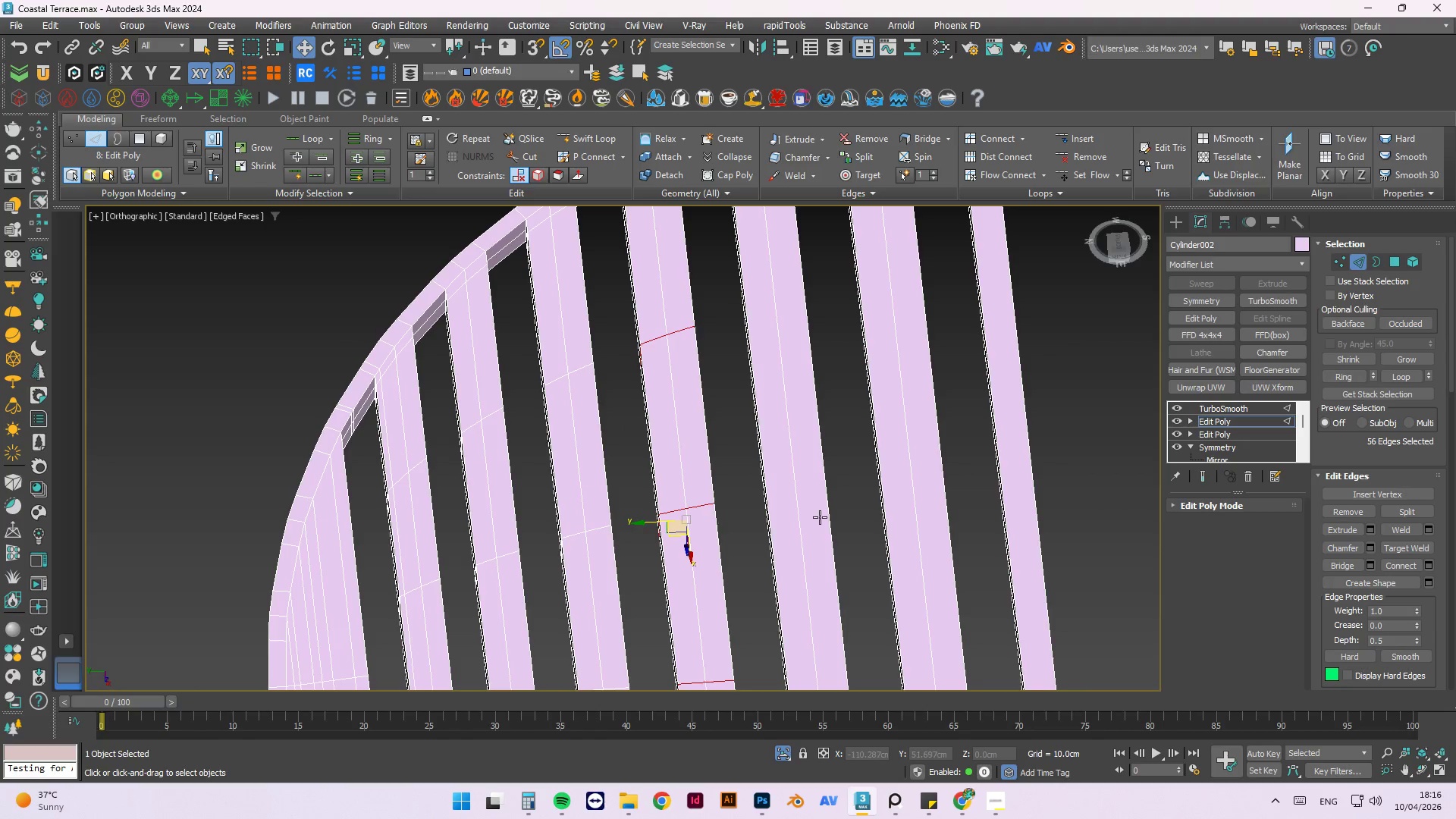 
scroll: coordinate [817, 499], scroll_direction: down, amount: 1.0
 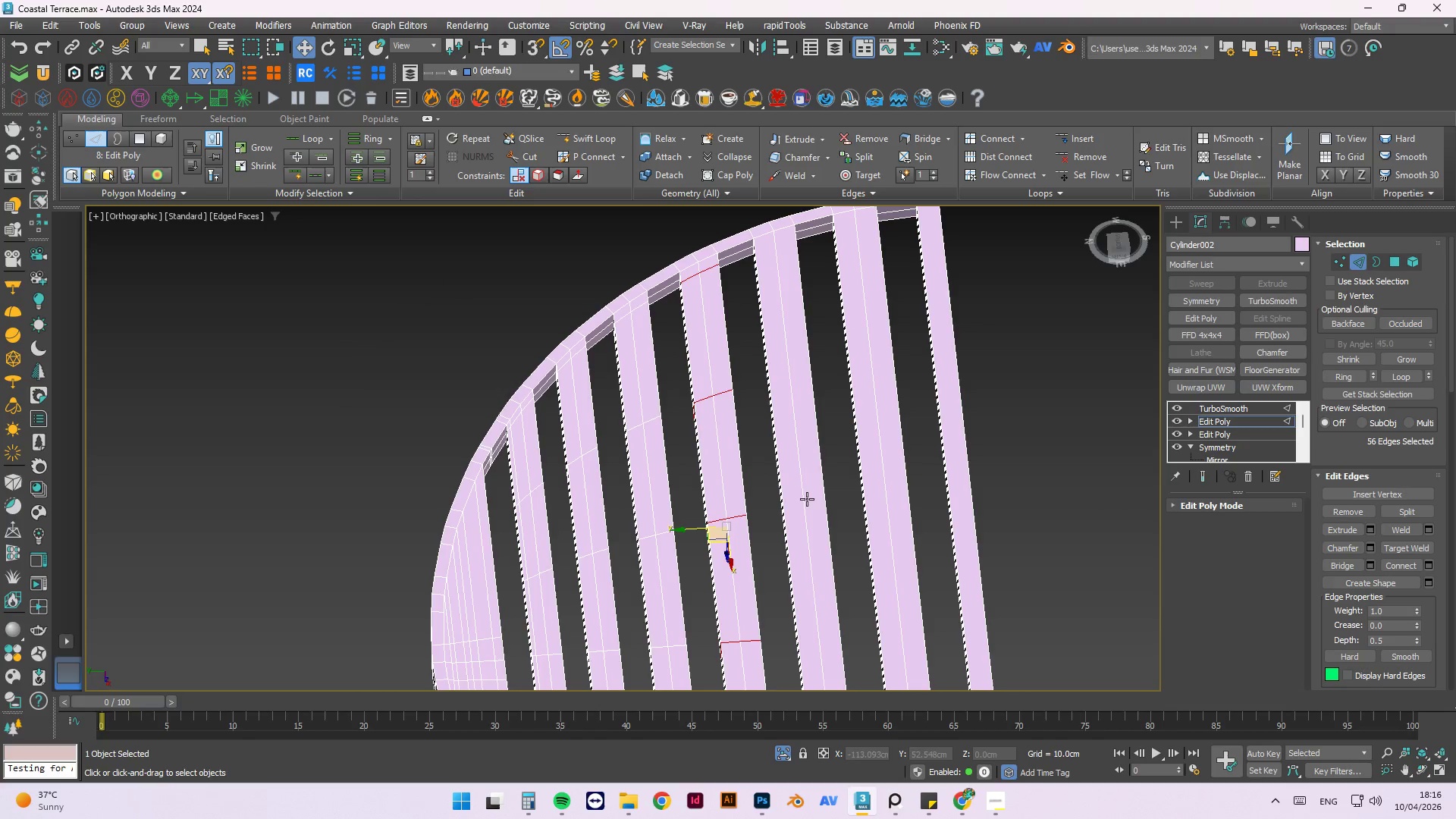 
left_click([805, 500])
 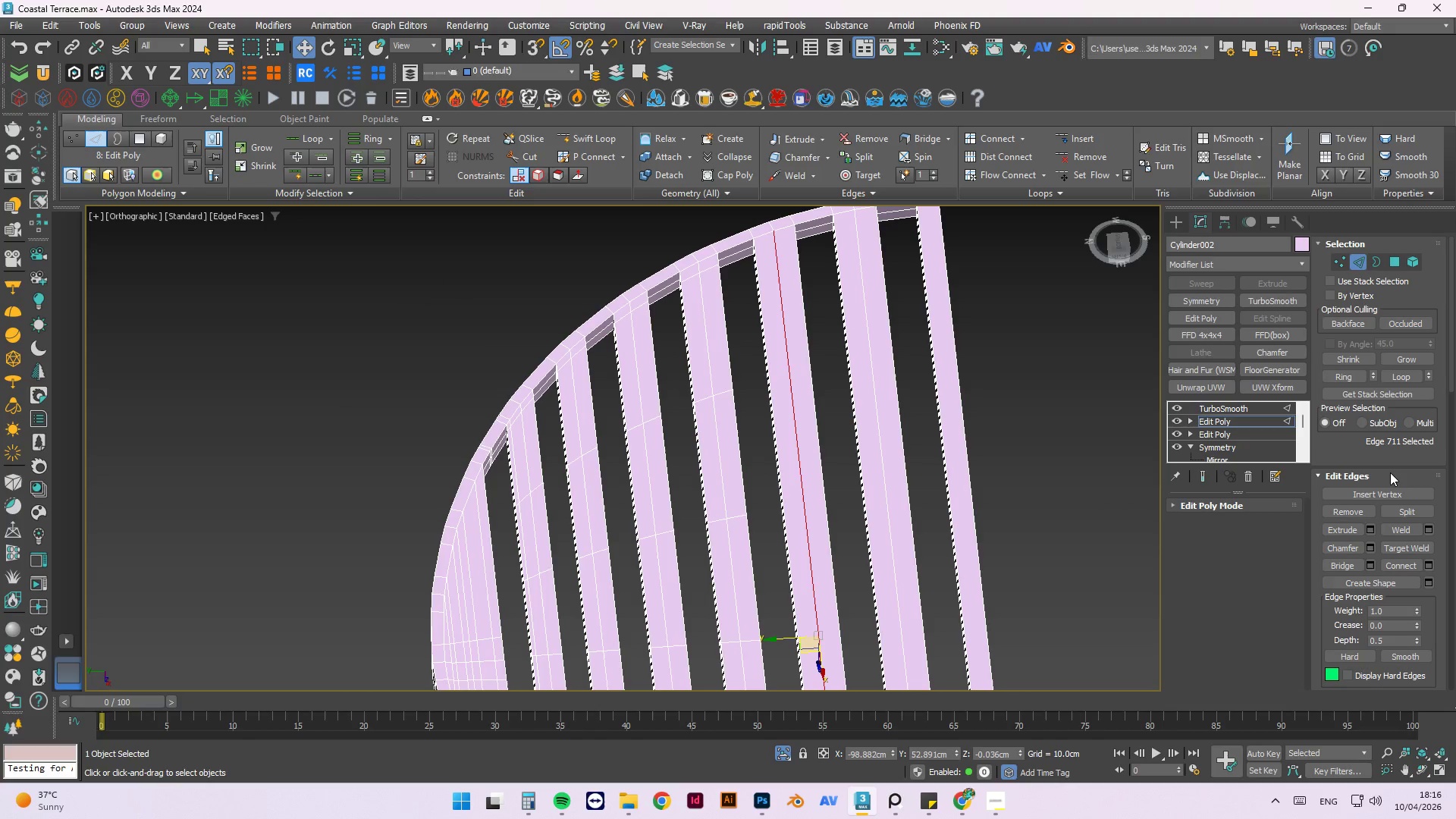 
left_click([1344, 379])
 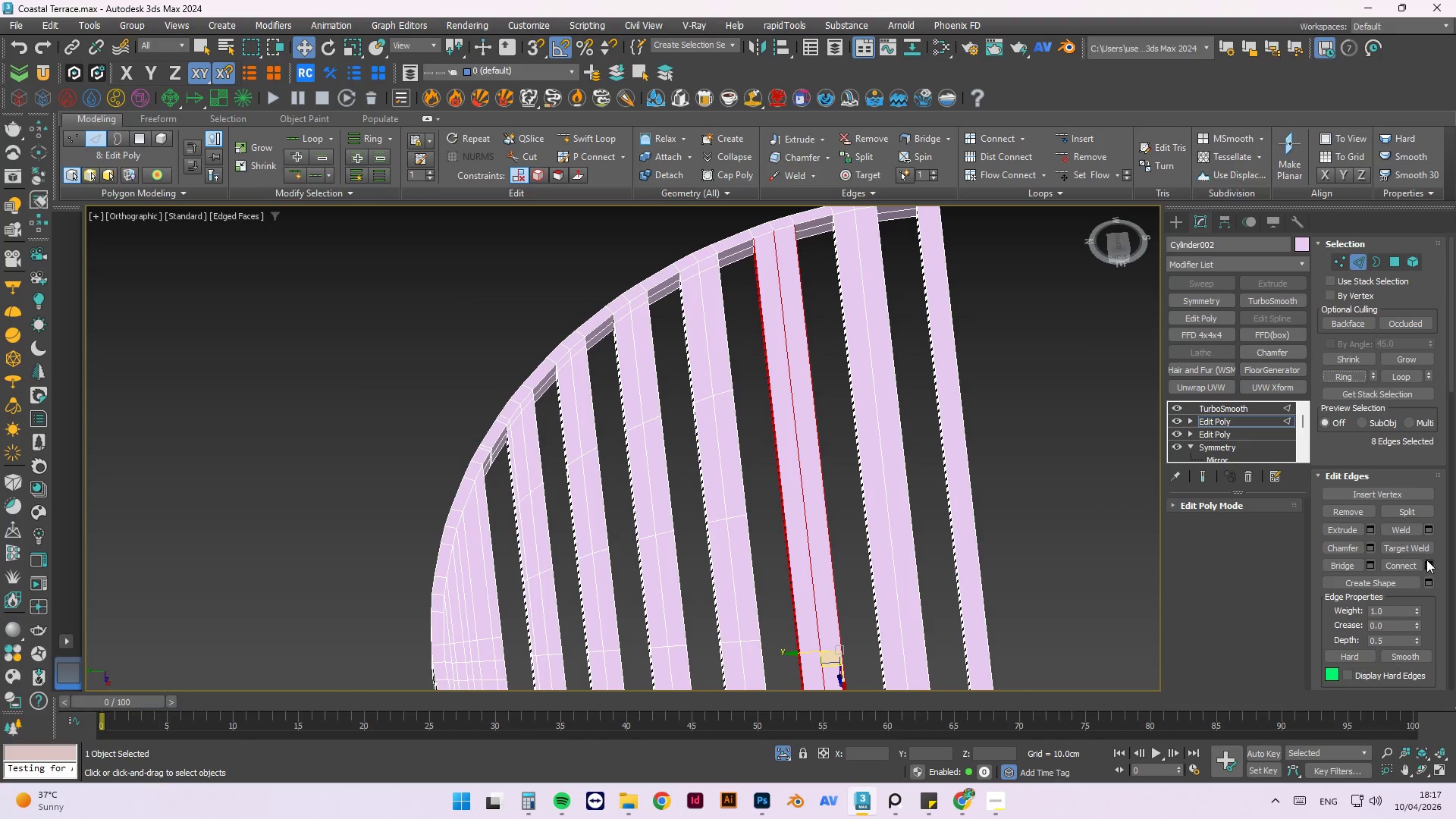 
left_click([1429, 562])
 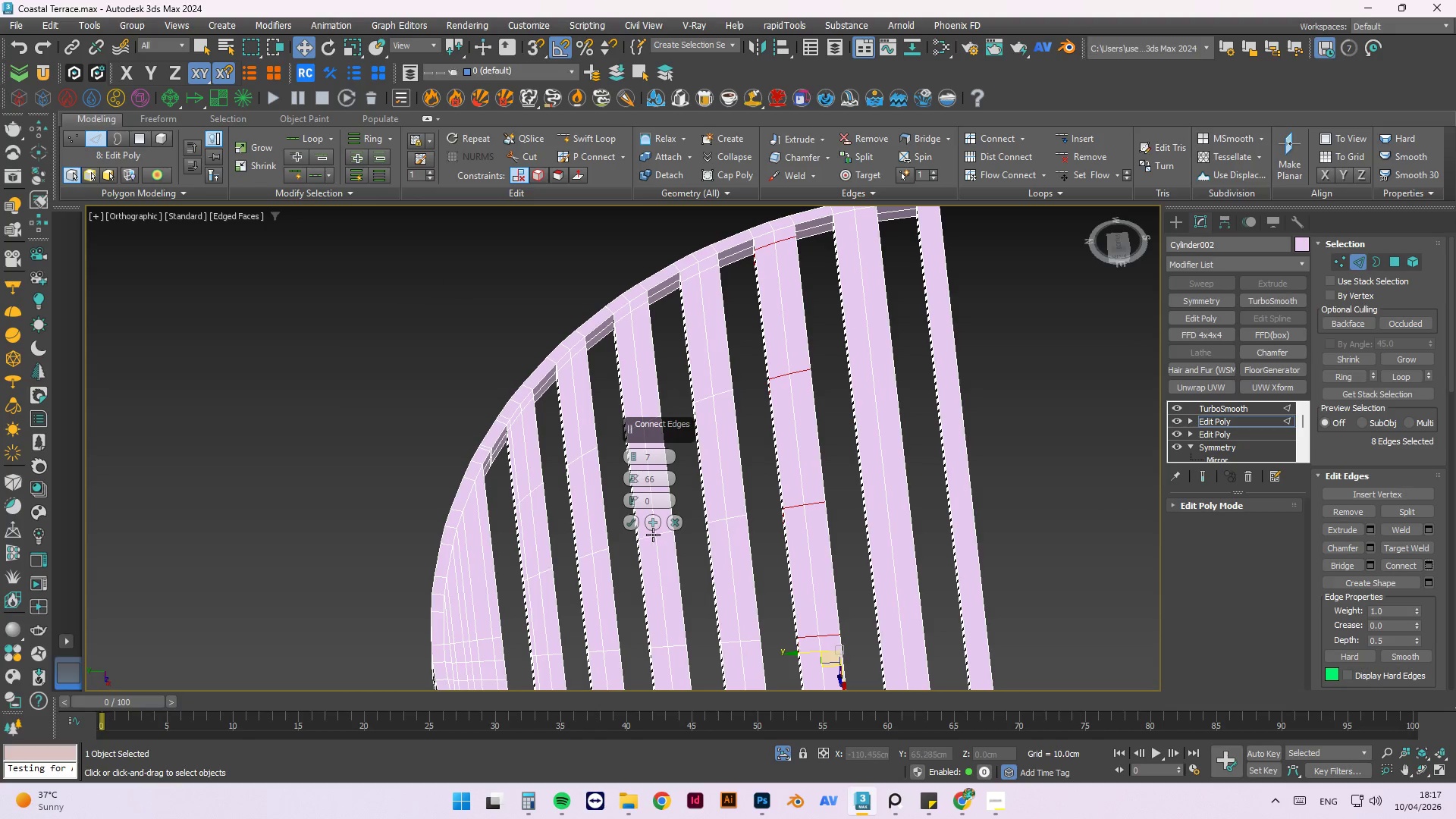 
left_click([632, 521])
 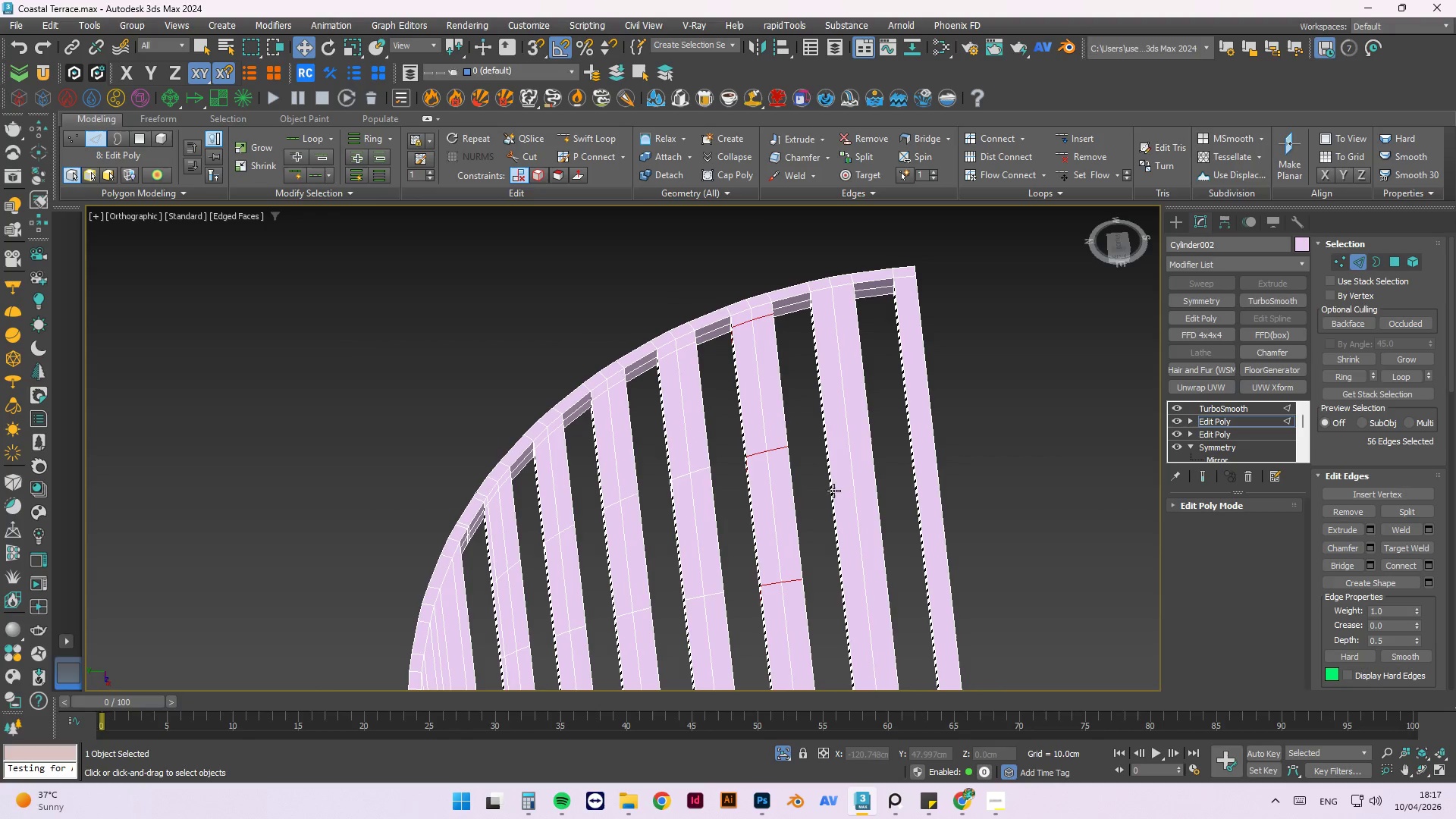 
scroll: coordinate [846, 433], scroll_direction: up, amount: 1.0
 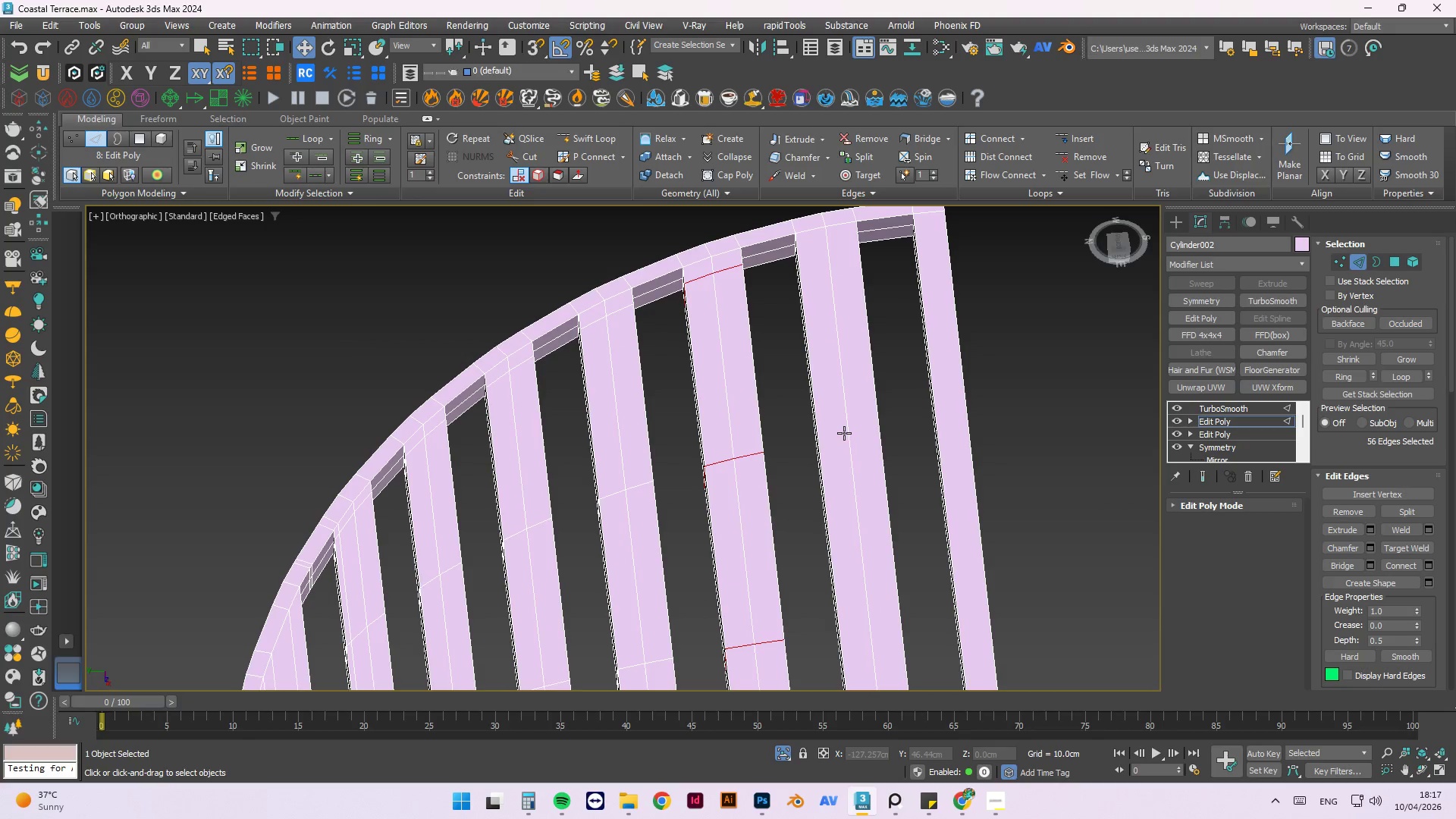 
left_click([846, 433])
 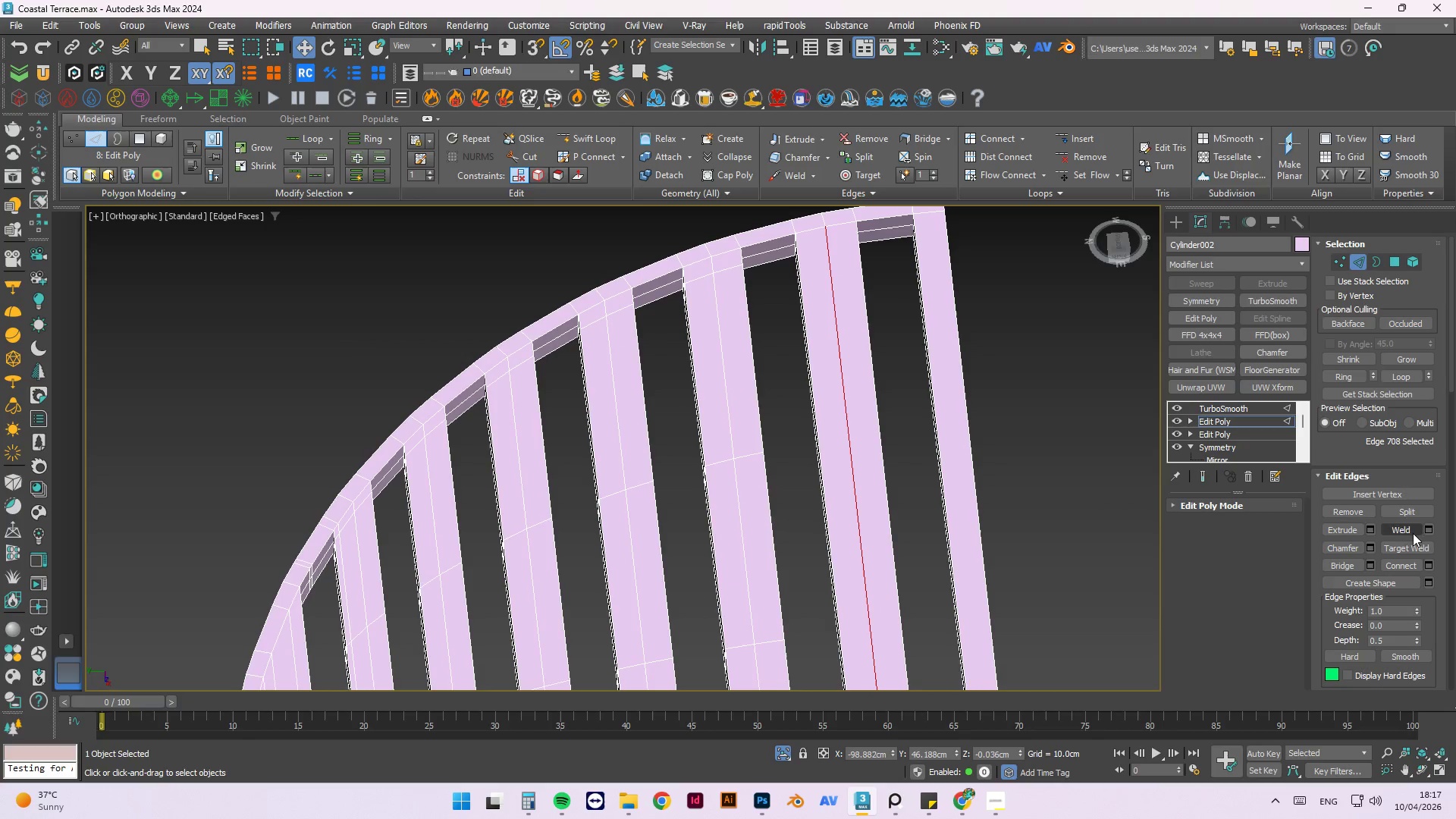 
scroll: coordinate [816, 492], scroll_direction: down, amount: 1.0
 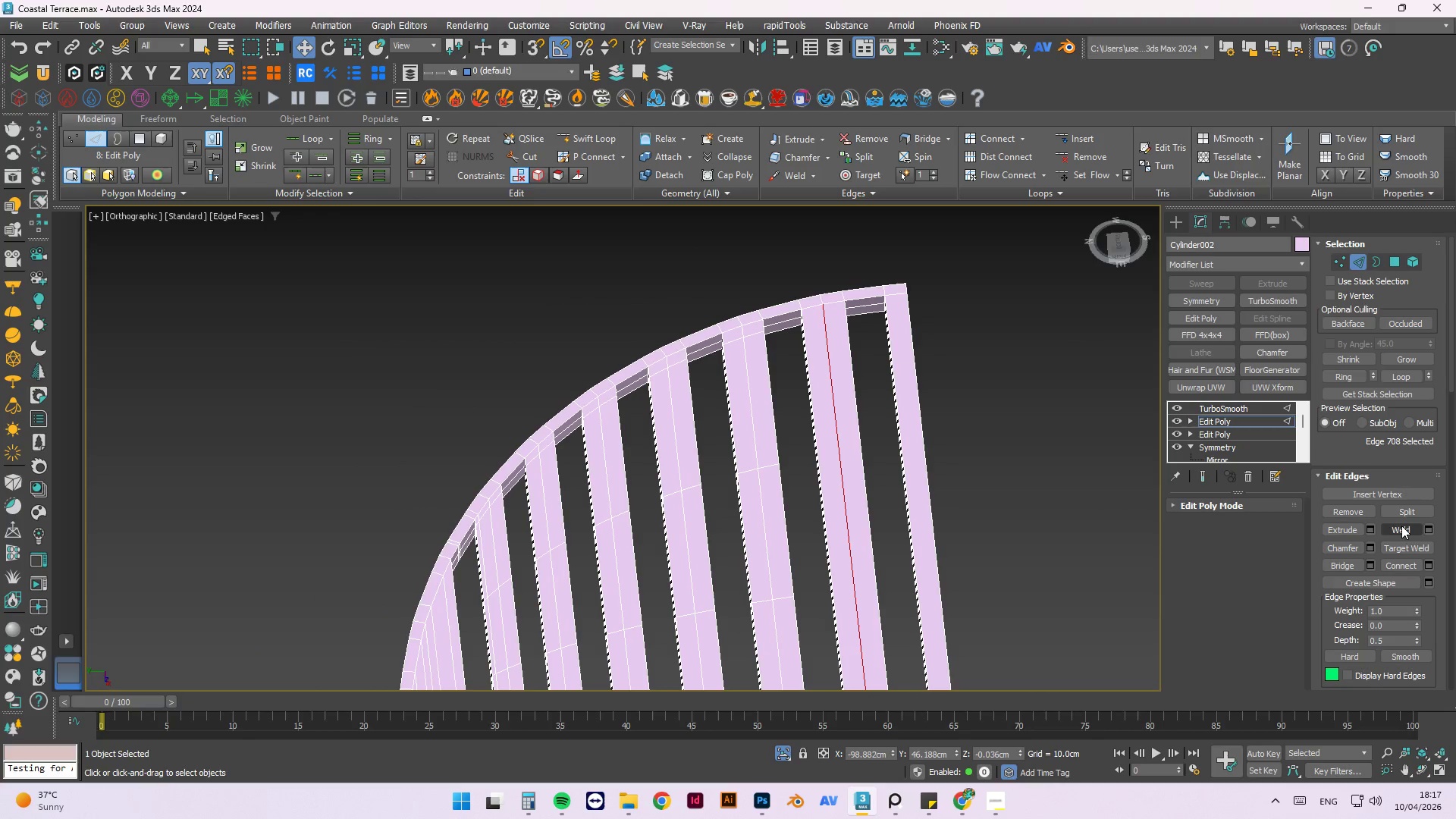 
left_click([1353, 378])
 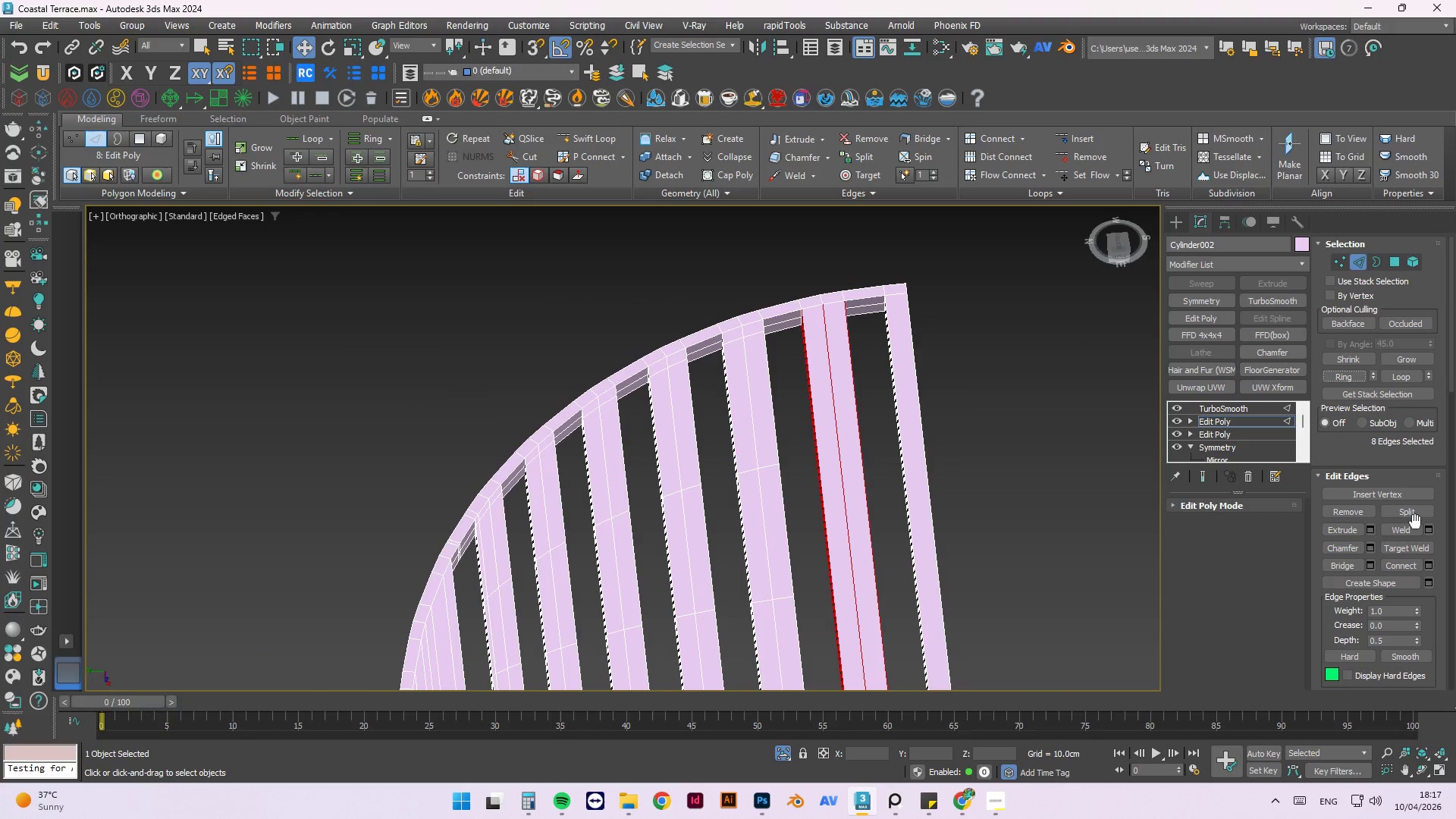 
mouse_move([1428, 551])
 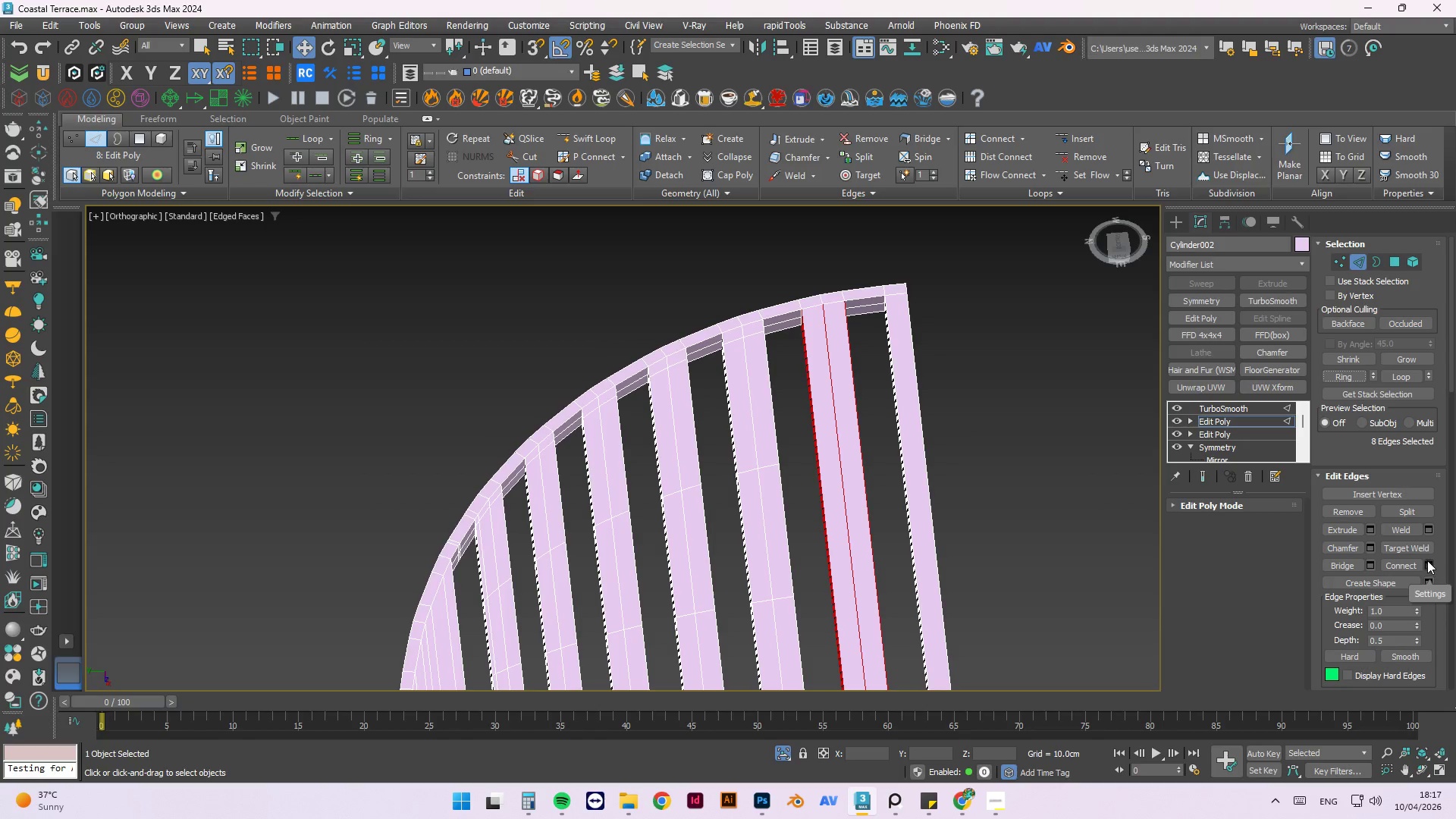 
left_click([1427, 560])
 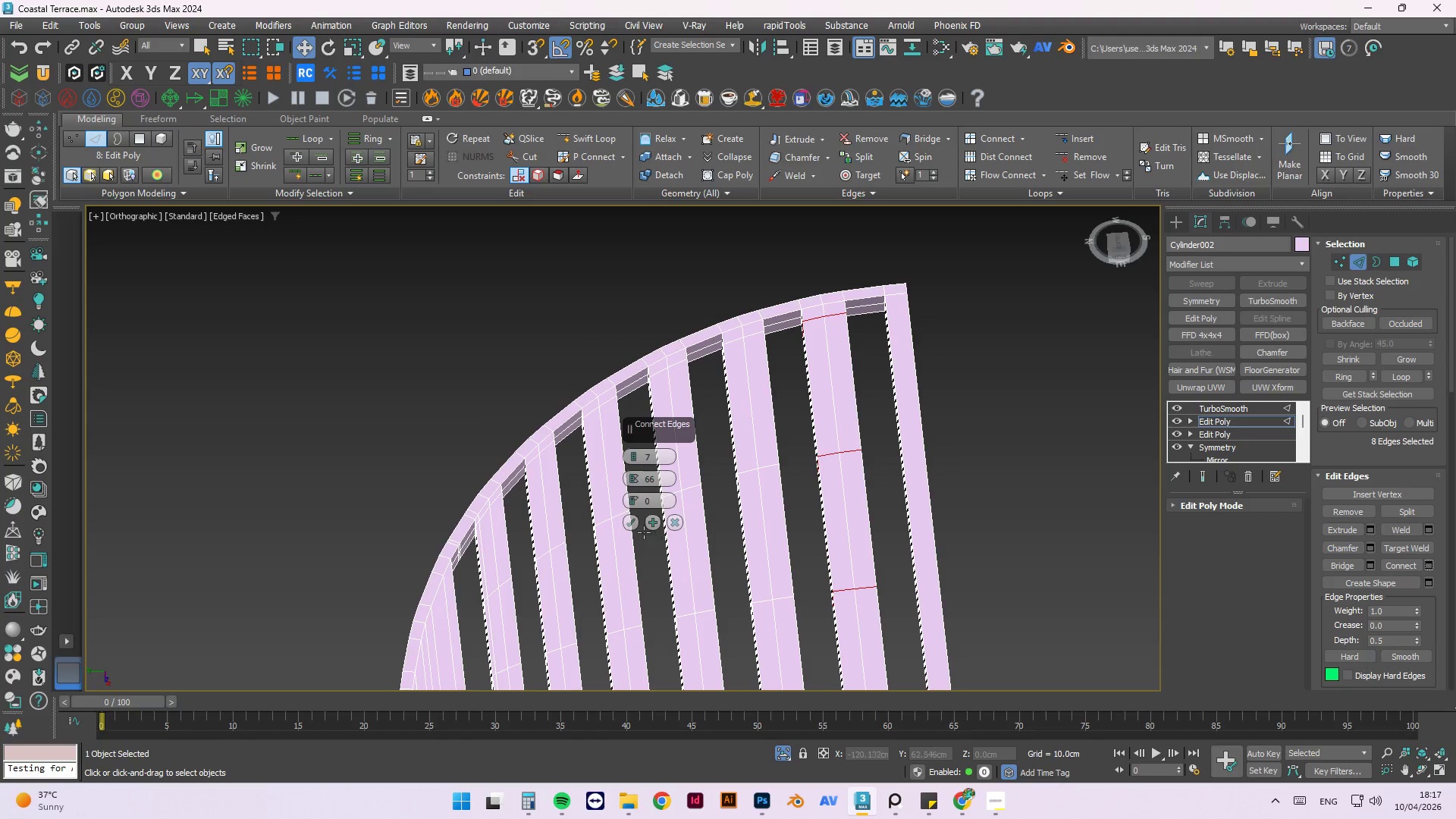 
left_click([631, 521])
 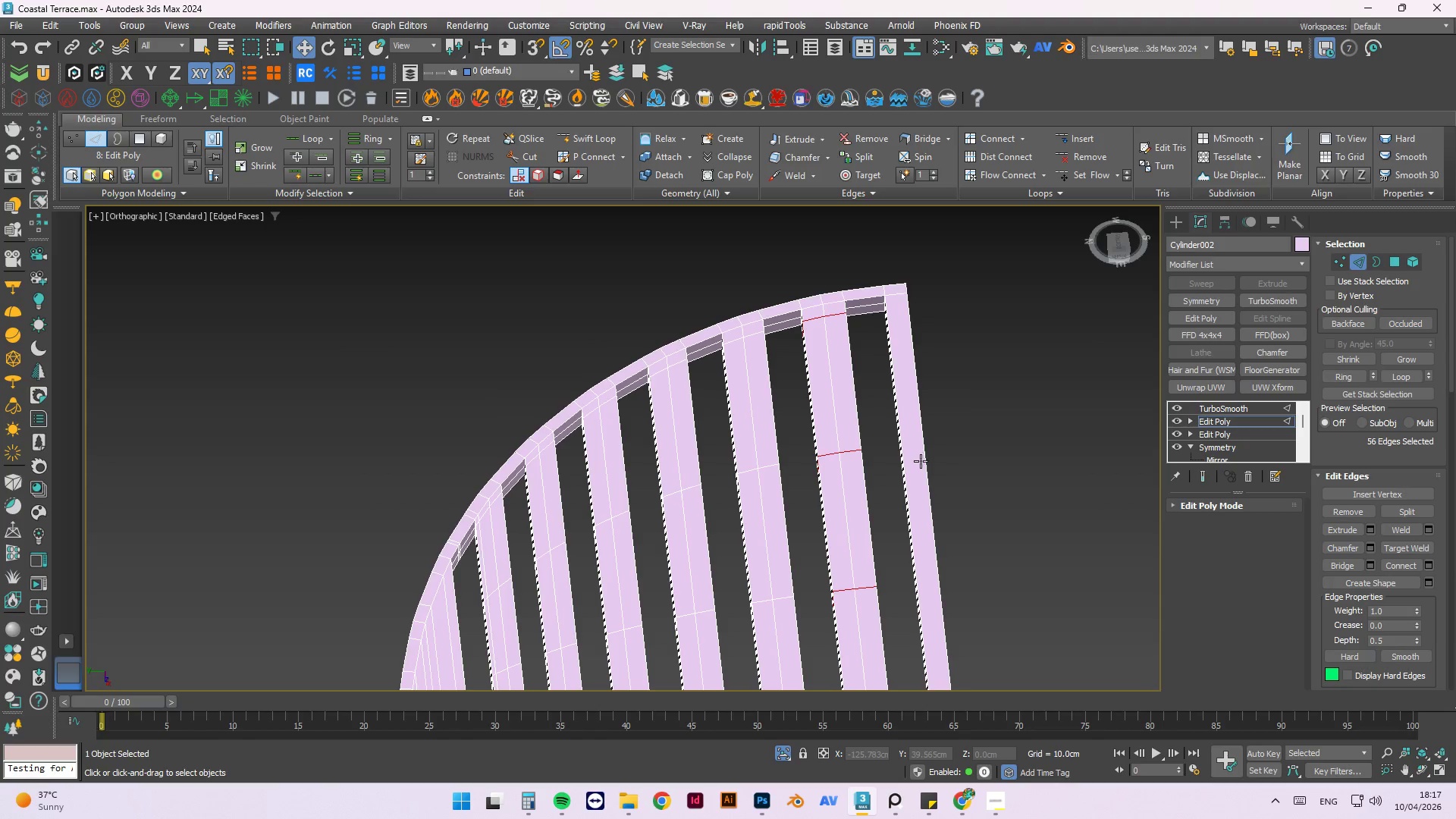 
scroll: coordinate [908, 472], scroll_direction: up, amount: 1.0
 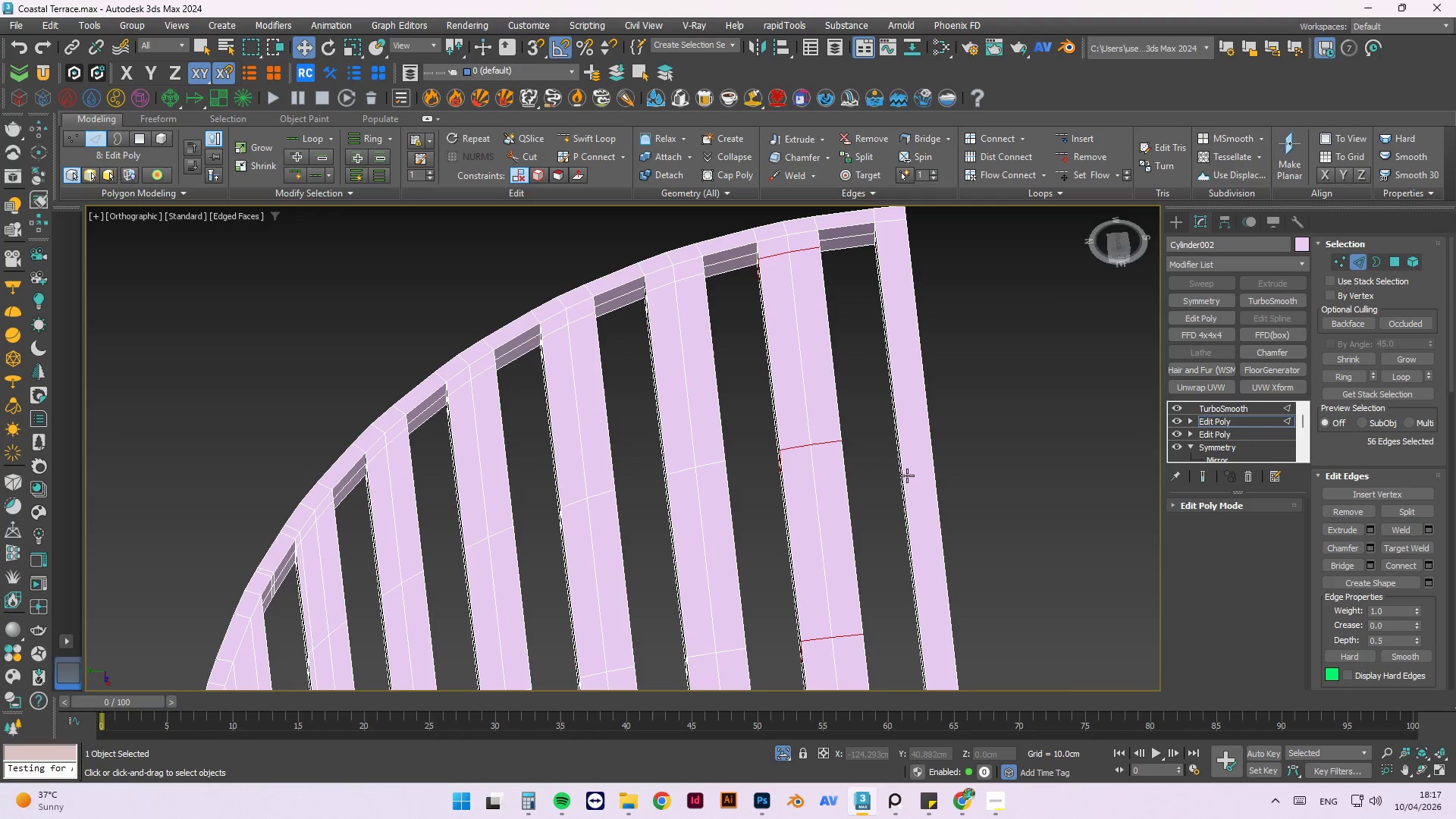 
left_click([907, 475])
 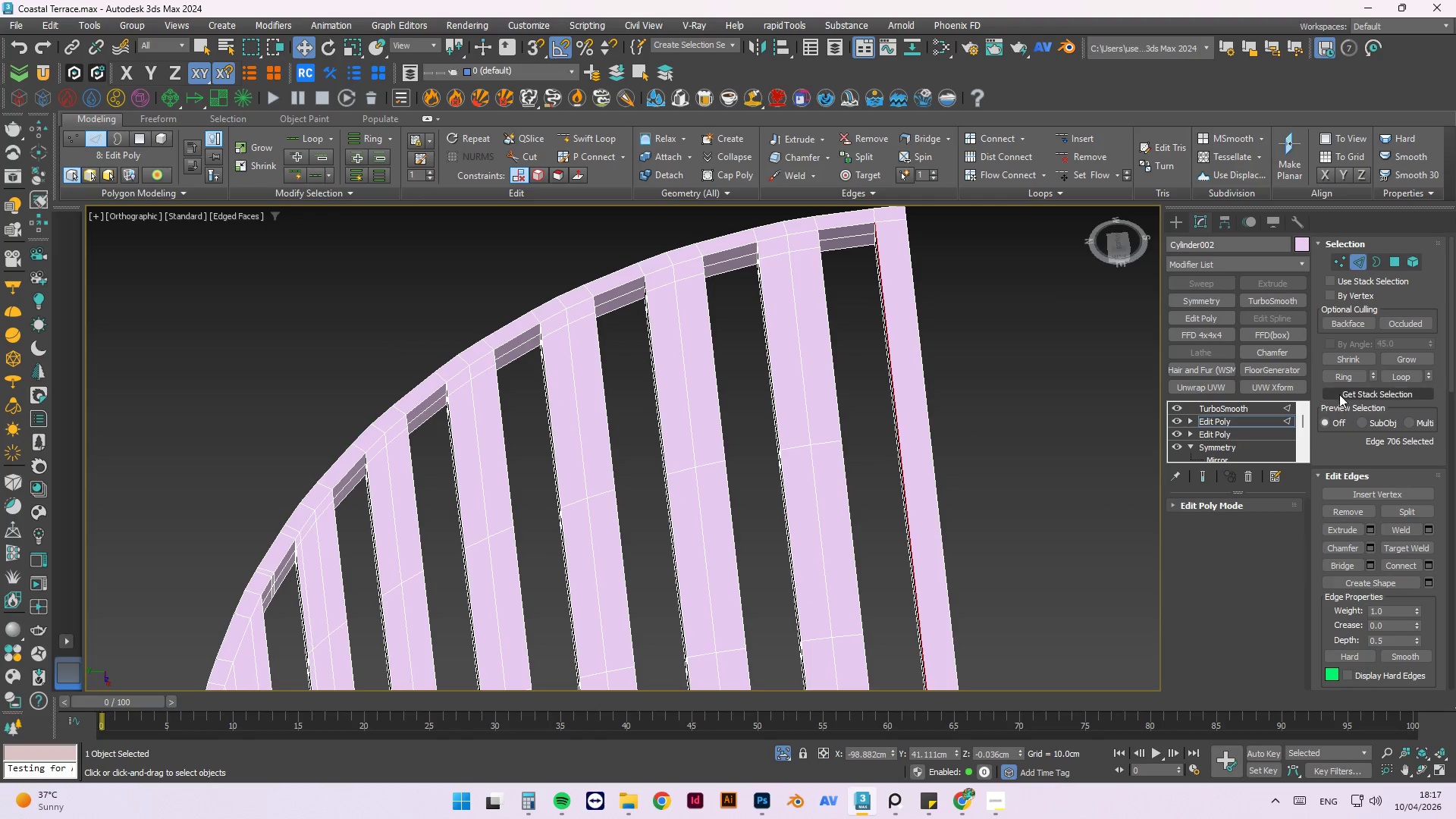 
left_click([1339, 378])
 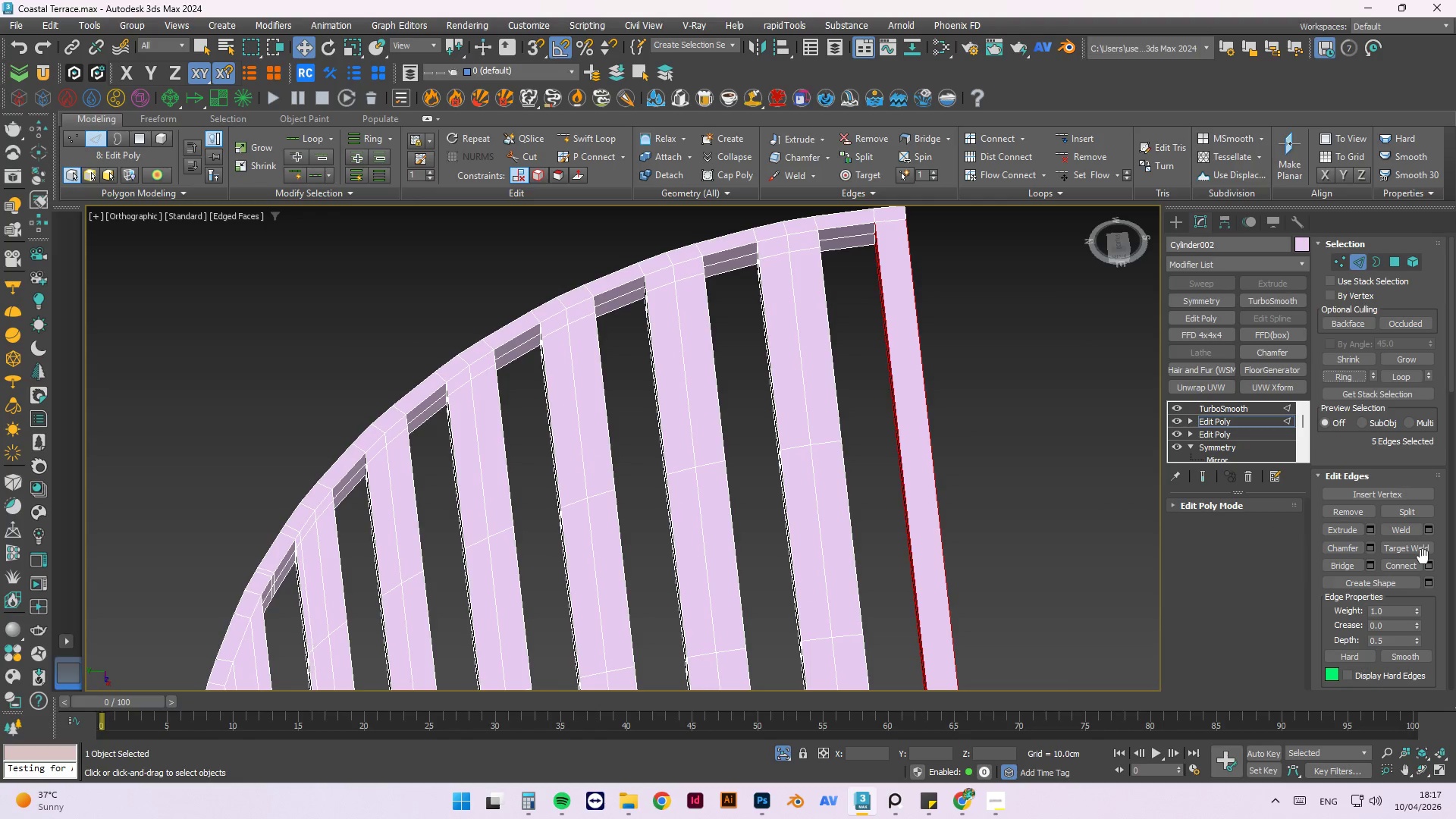 
left_click([1425, 561])
 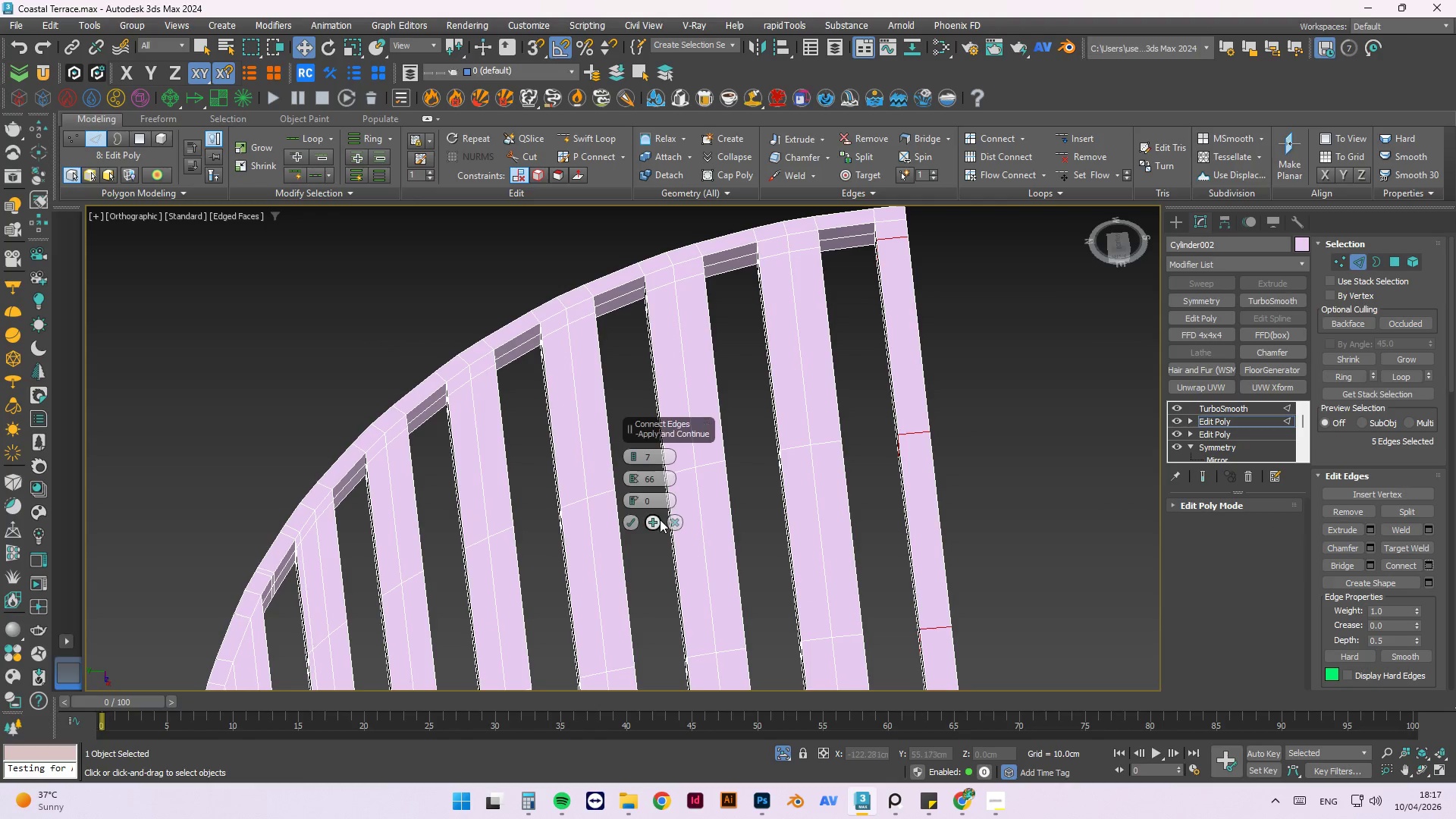 
left_click([631, 518])
 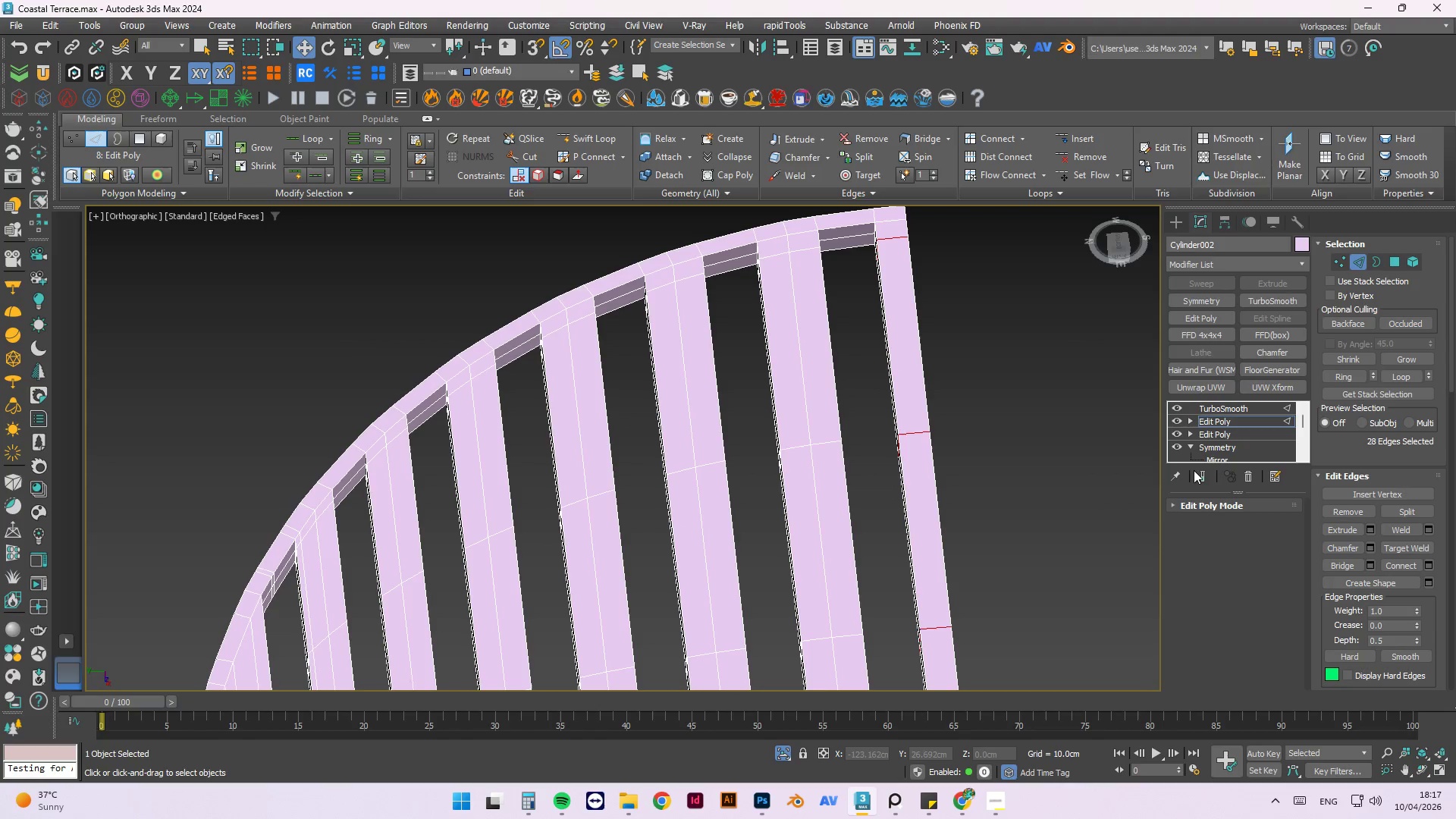 
left_click([1200, 471])
 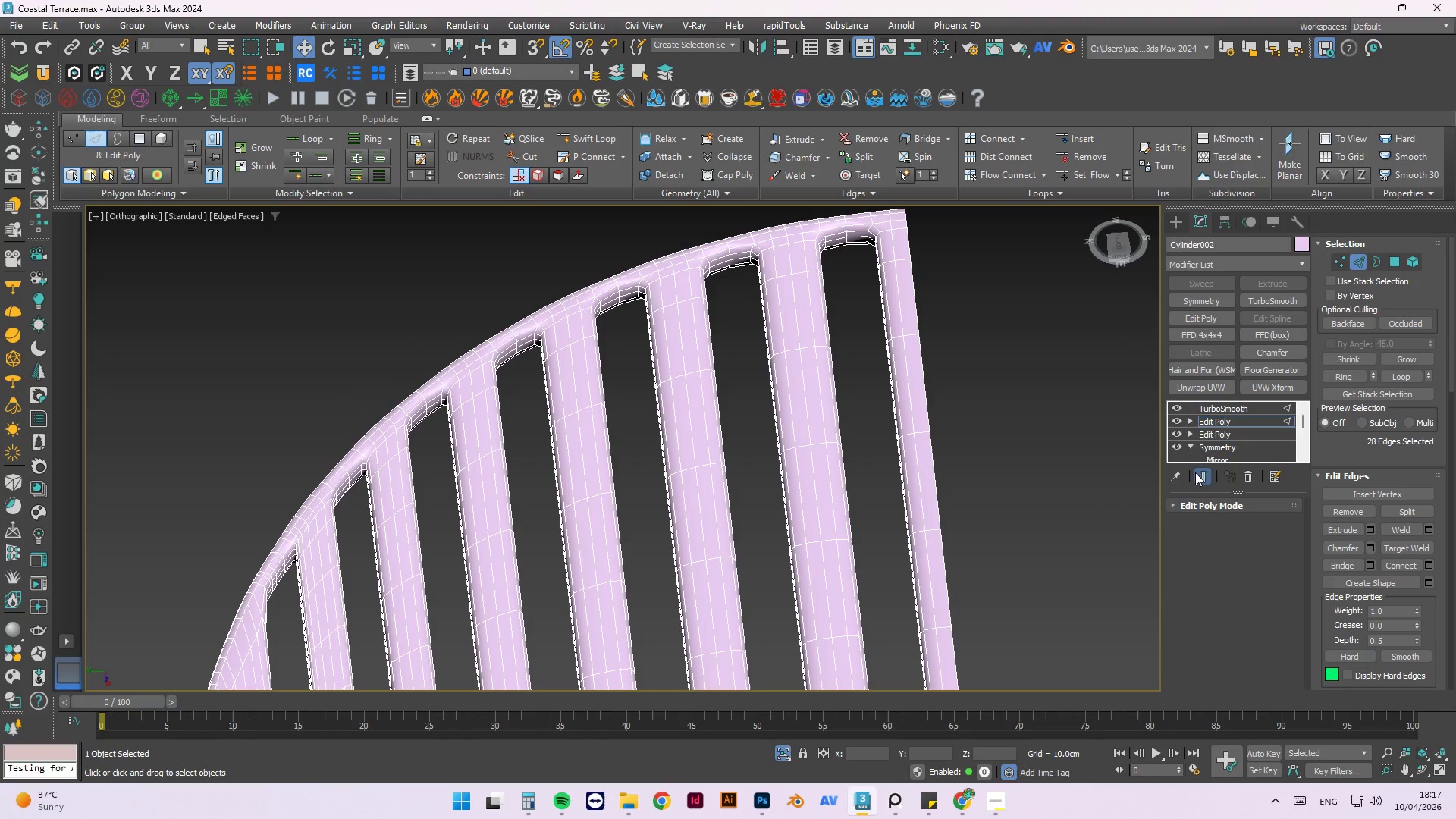 
scroll: coordinate [969, 431], scroll_direction: down, amount: 2.0
 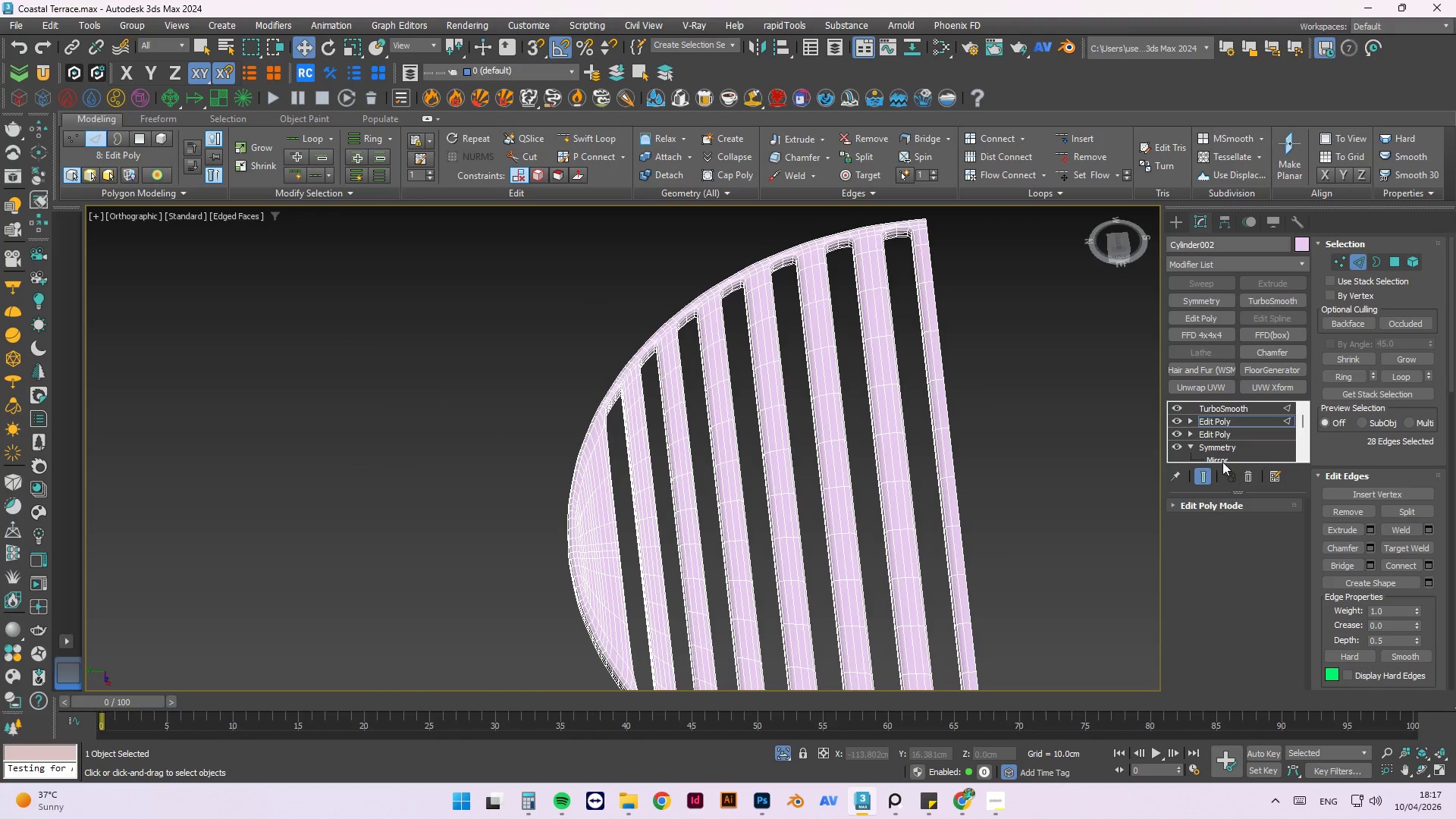 
left_click([1206, 469])
 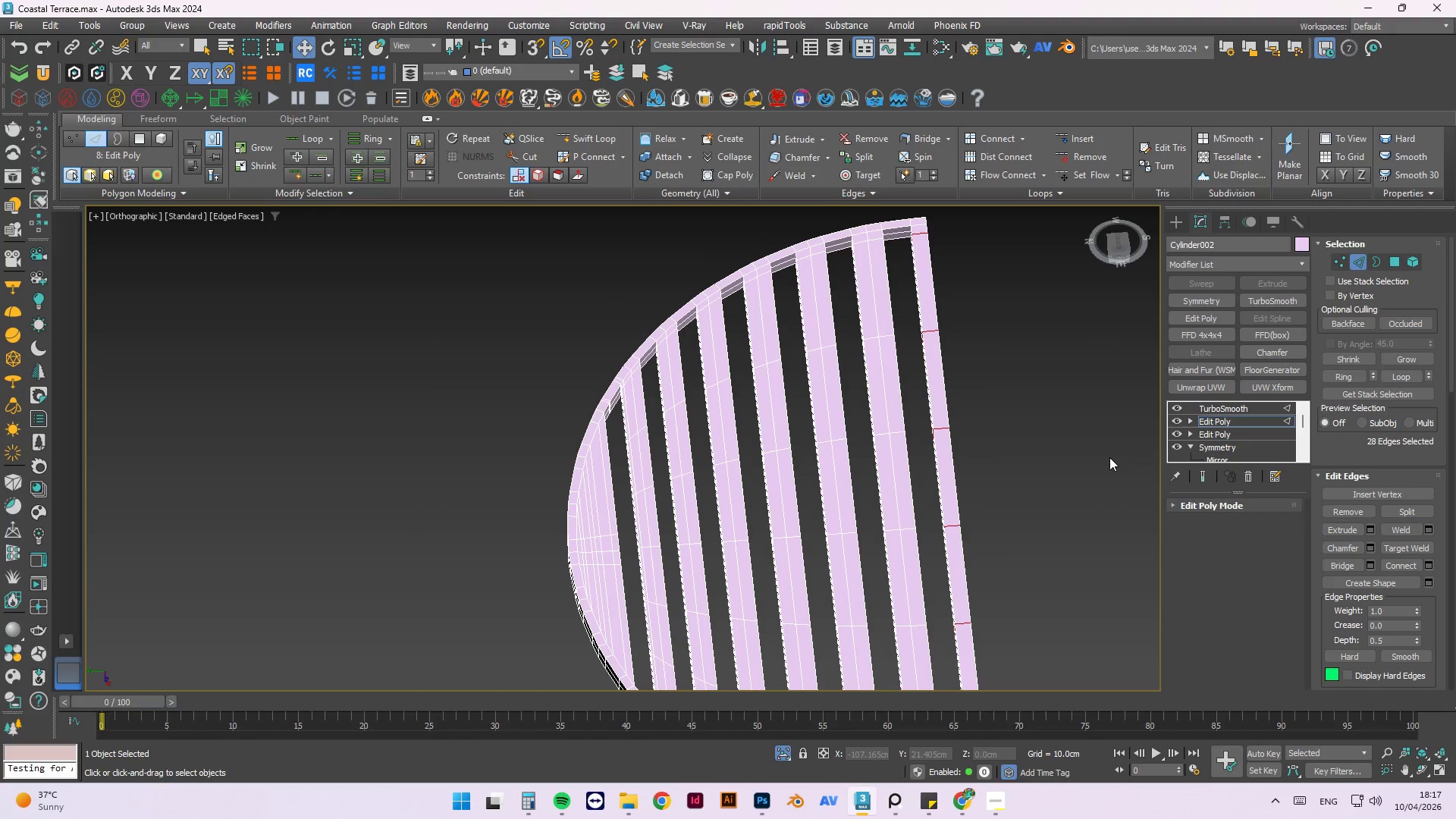 
hold_key(key=AltLeft, duration=0.69)
 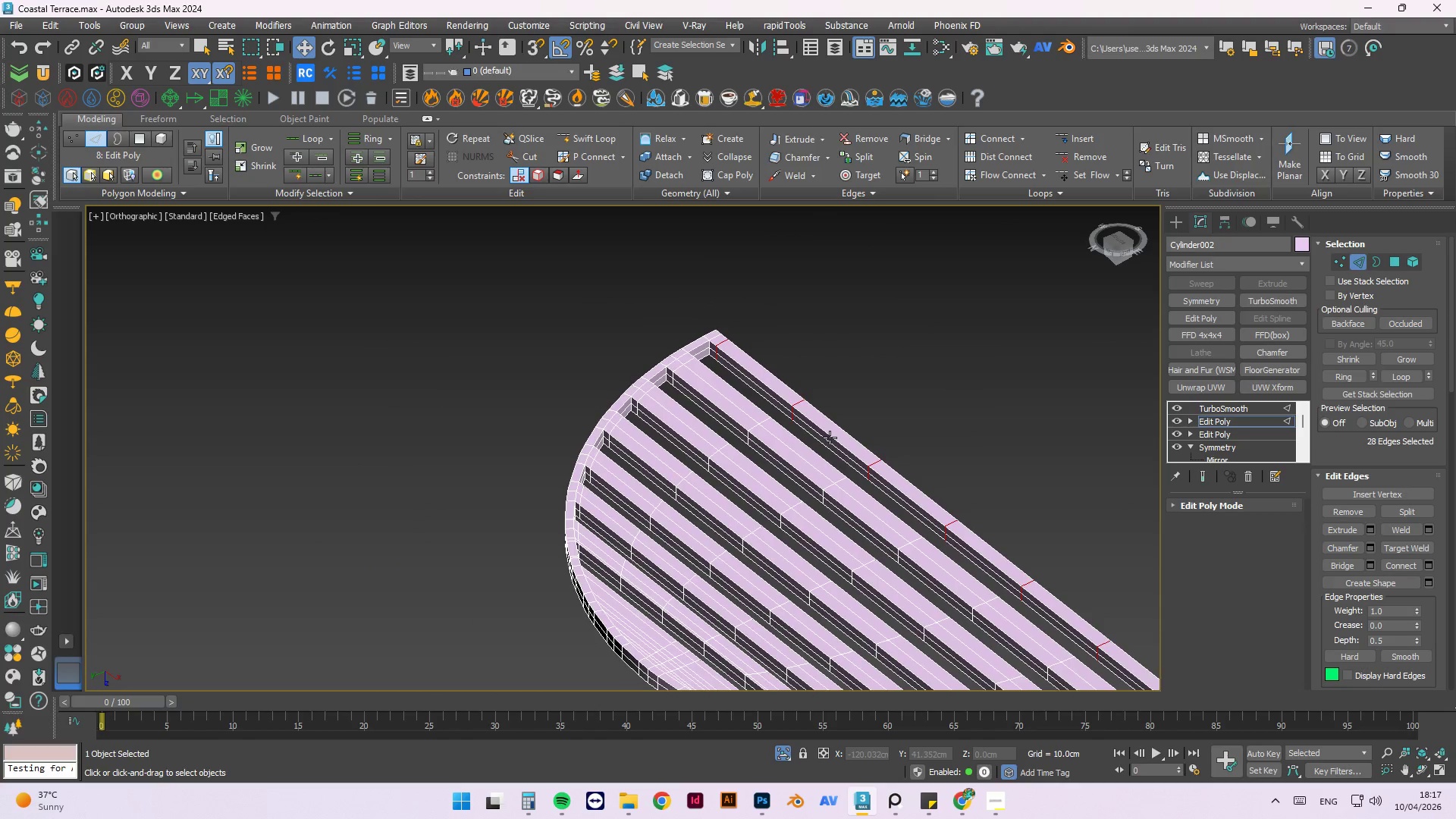 
hold_key(key=AltLeft, duration=0.92)
 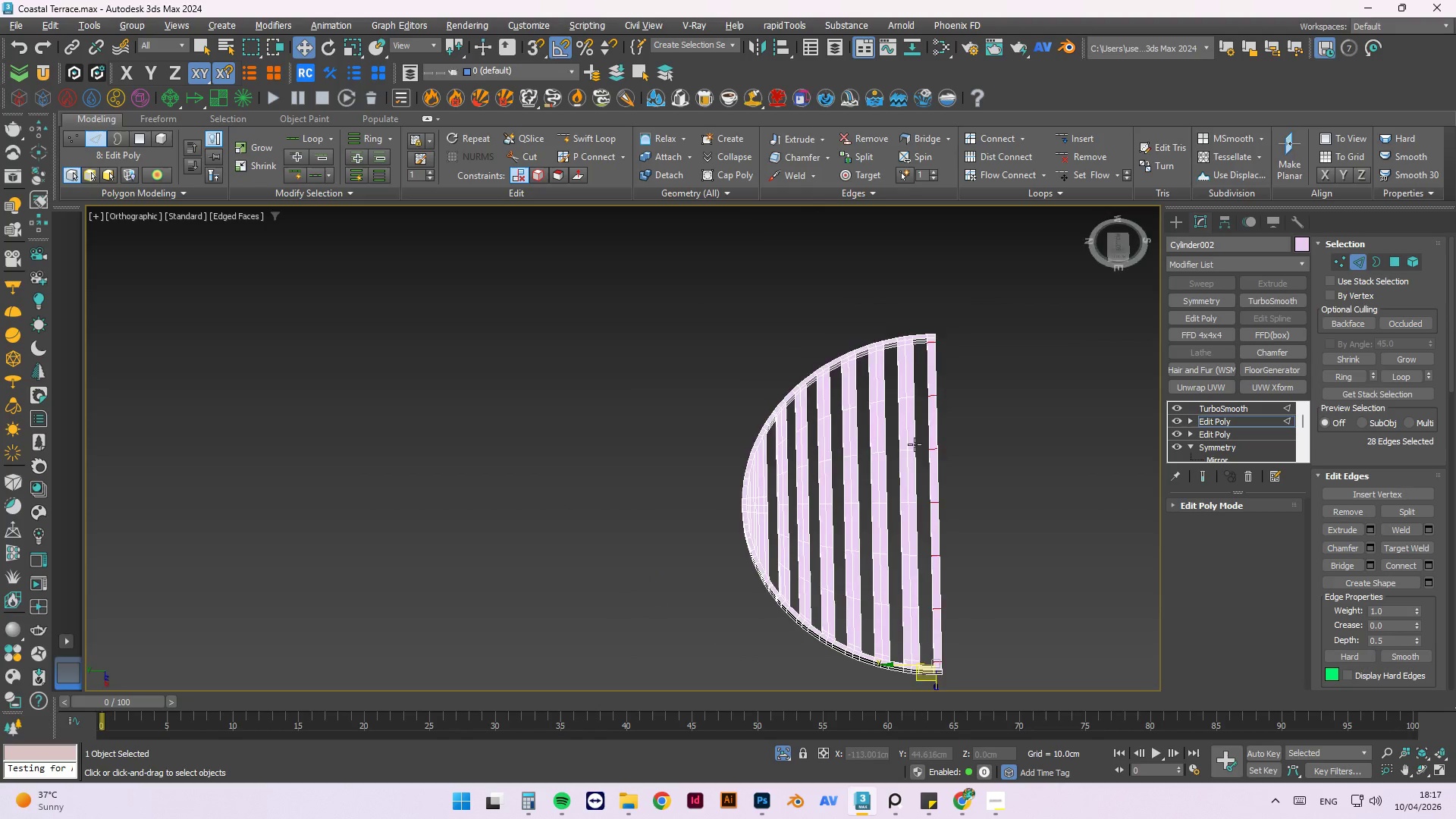 
hold_key(key=AltLeft, duration=1.52)
scroll: coordinate [918, 477], scroll_direction: down, amount: 2.0
 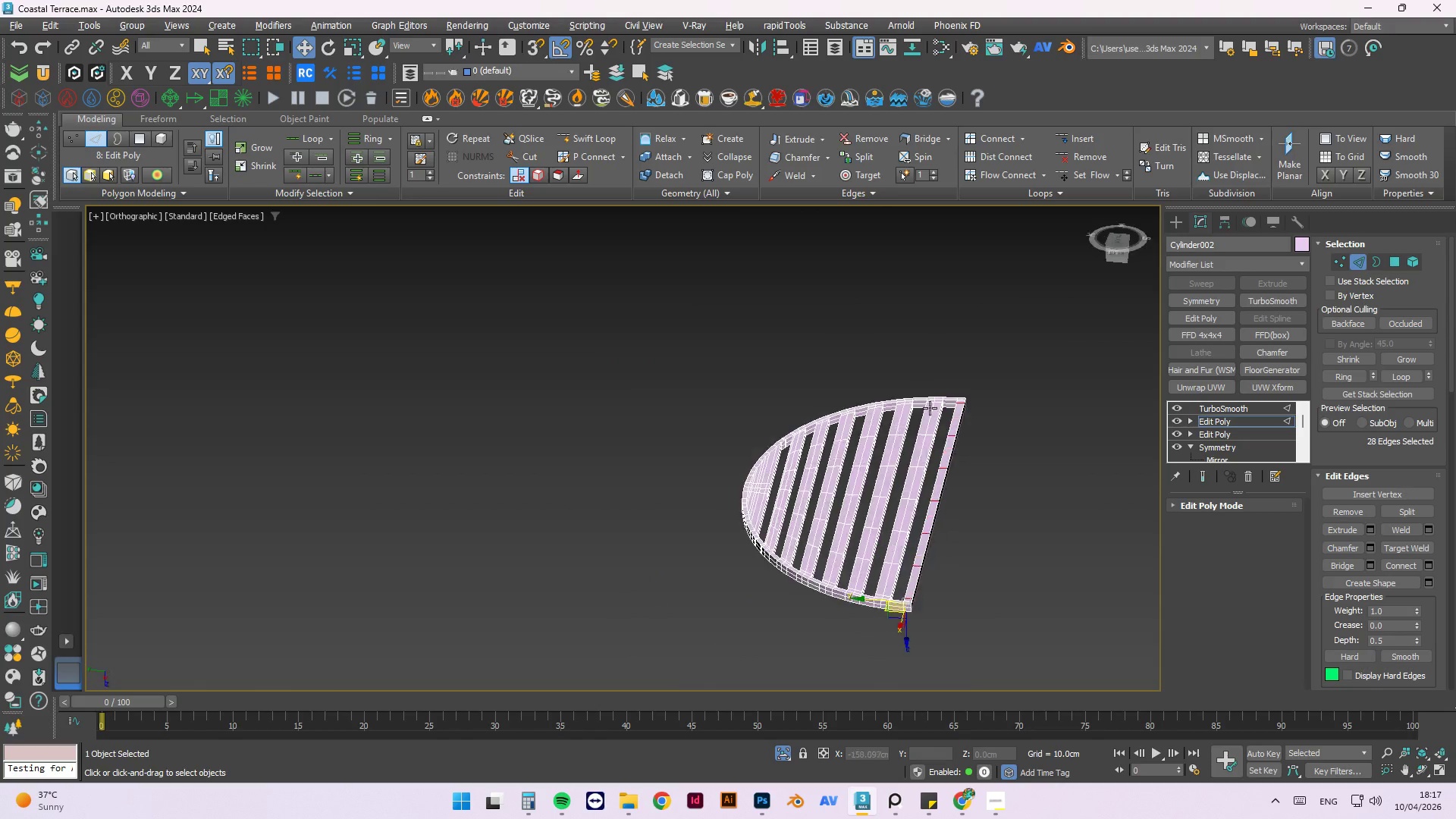 
key(Alt+AltLeft)
 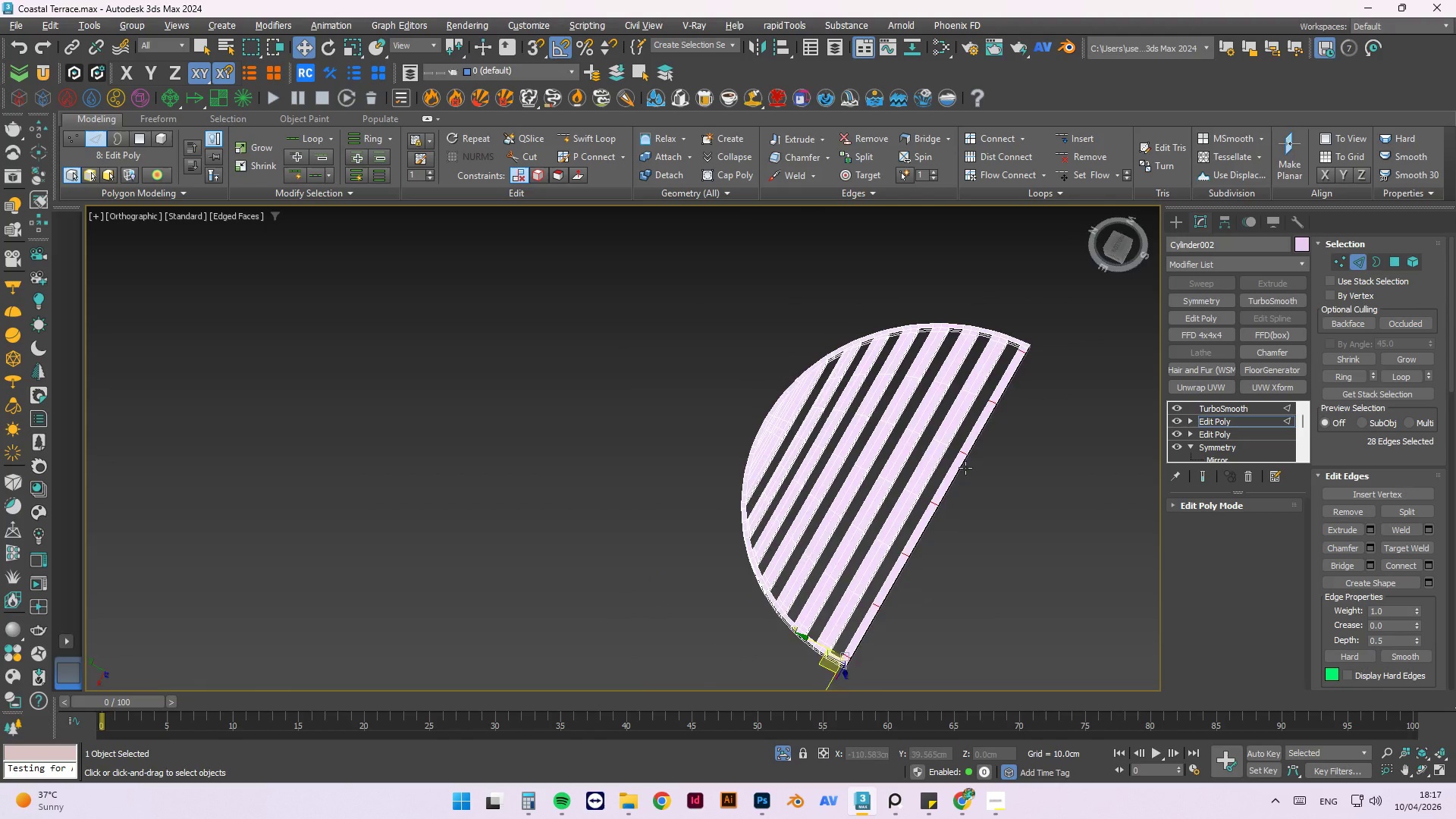 
key(Alt+AltLeft)
 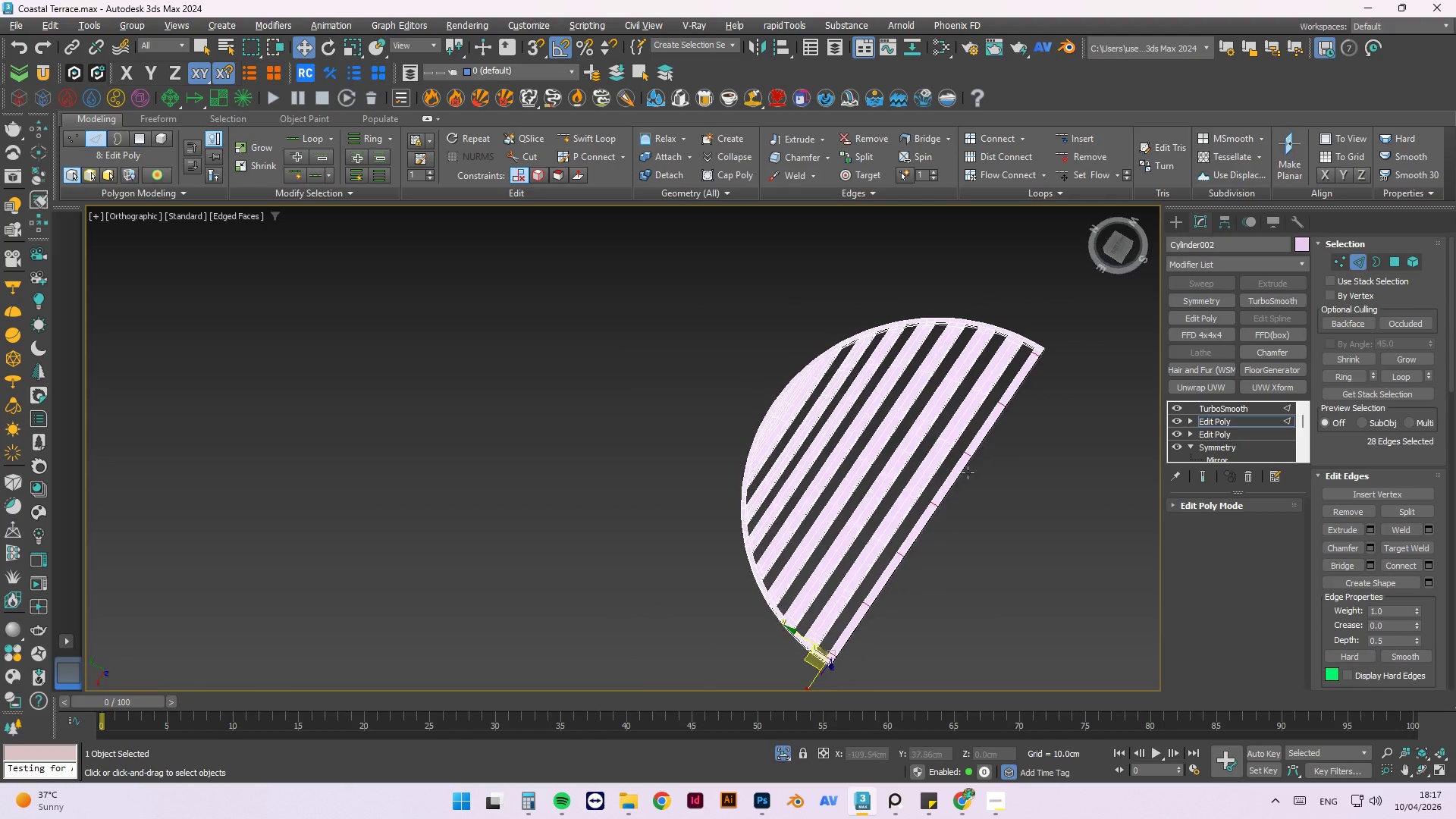 
key(Alt+AltLeft)
 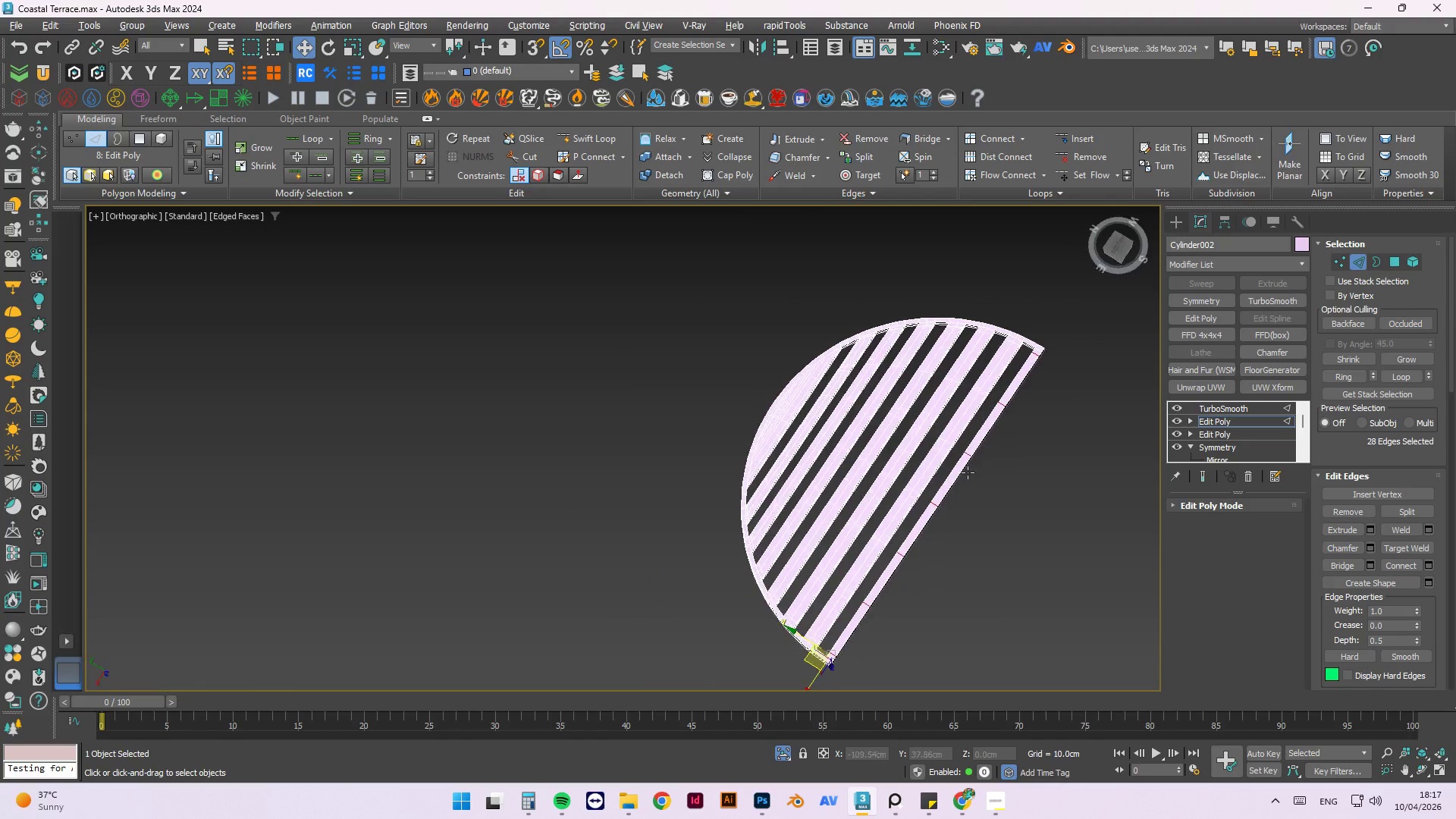 
key(Alt+AltLeft)
 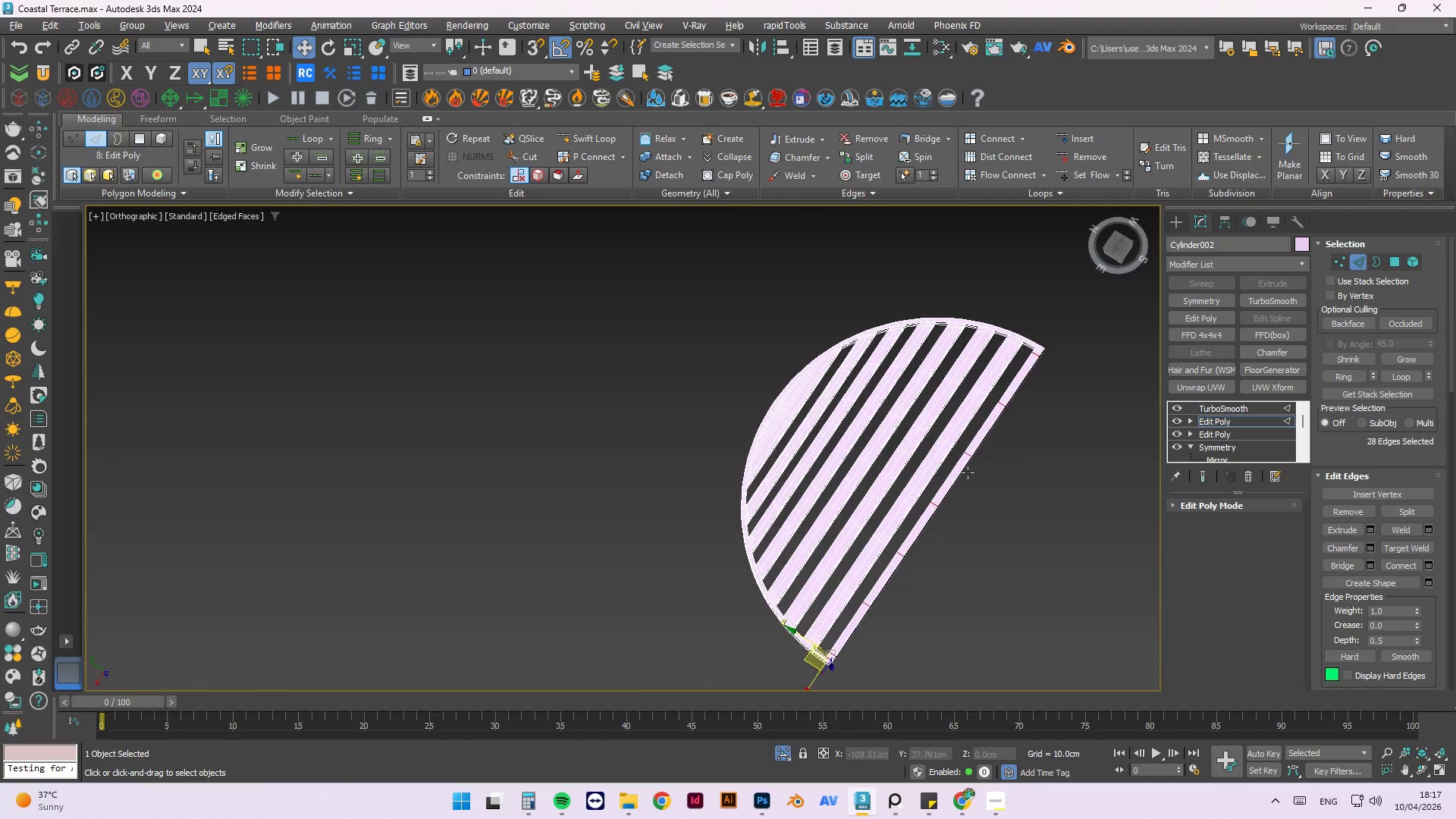 
key(Alt+AltLeft)
 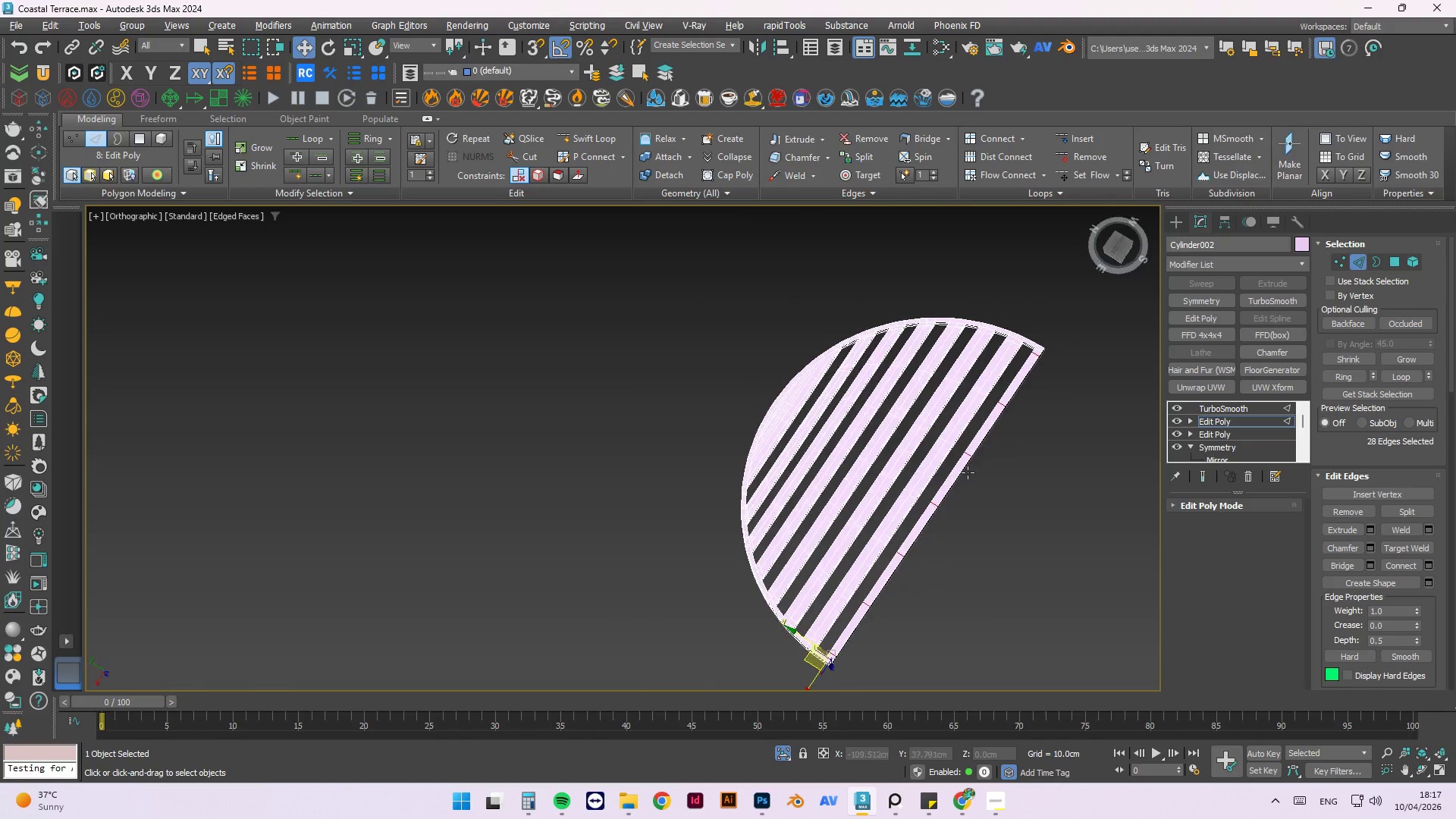 
key(Alt+AltLeft)
 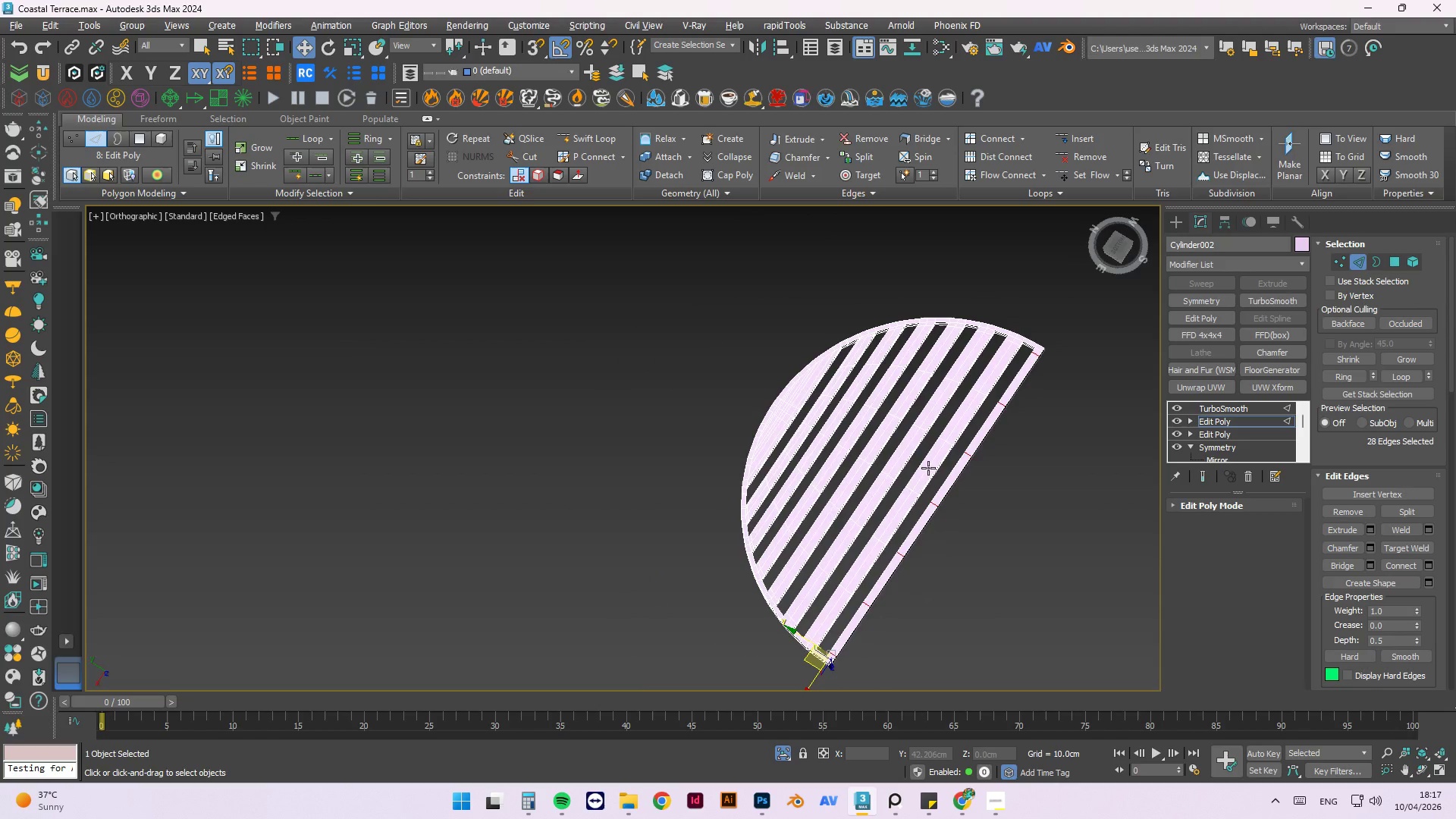 
key(Alt+AltLeft)
 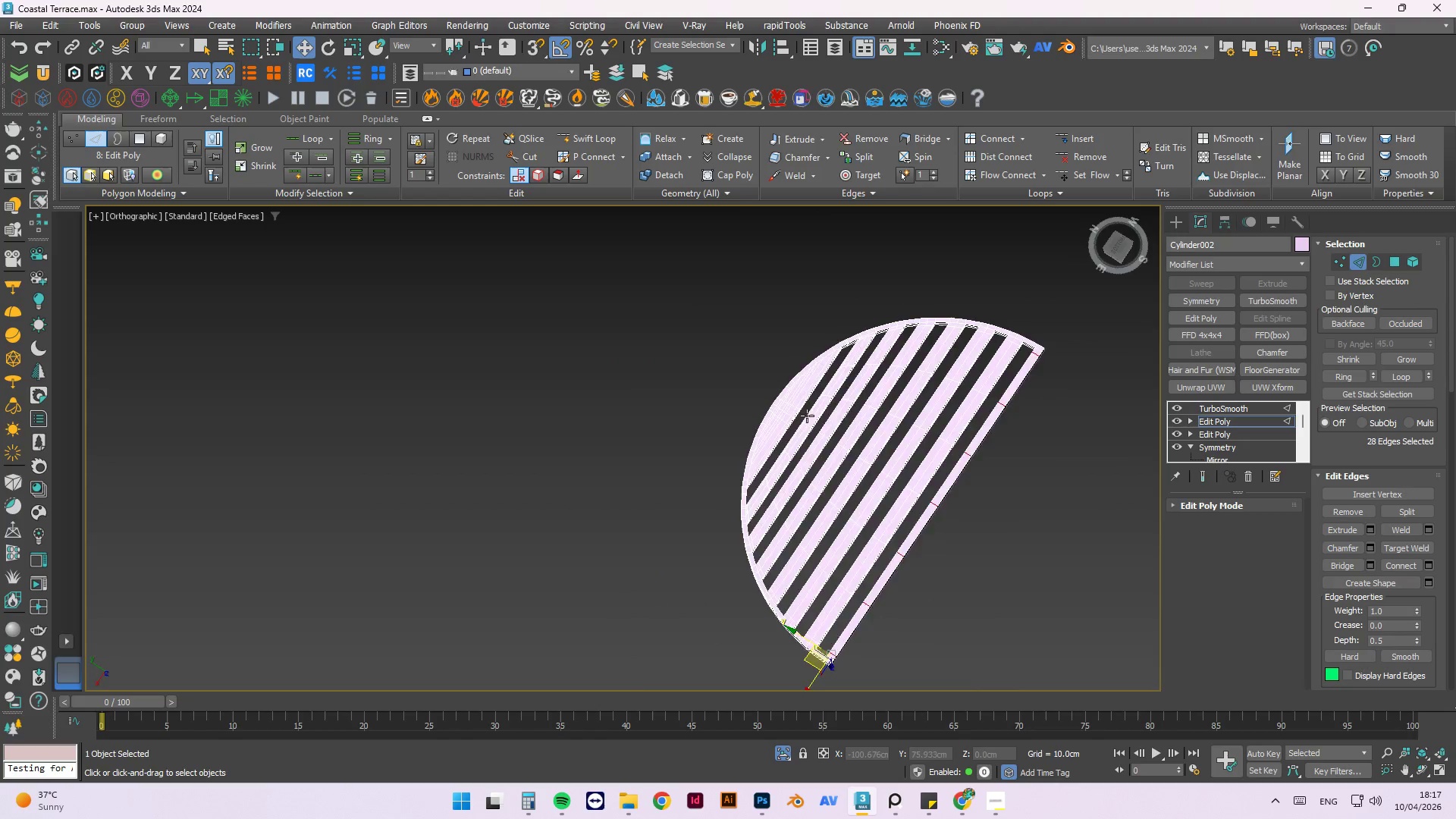 
hold_key(key=AltLeft, duration=1.17)
 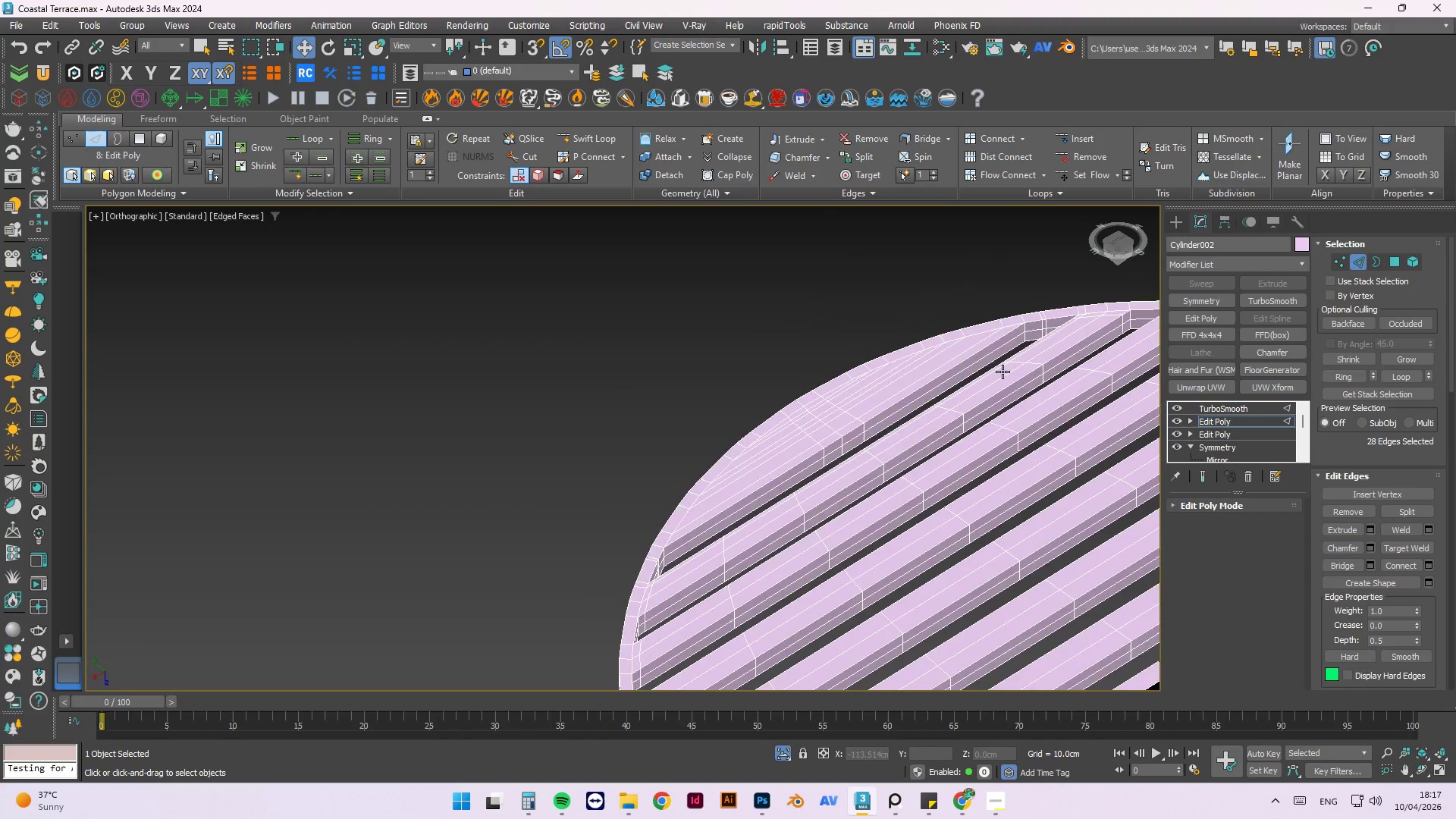 
scroll: coordinate [913, 422], scroll_direction: up, amount: 6.0
 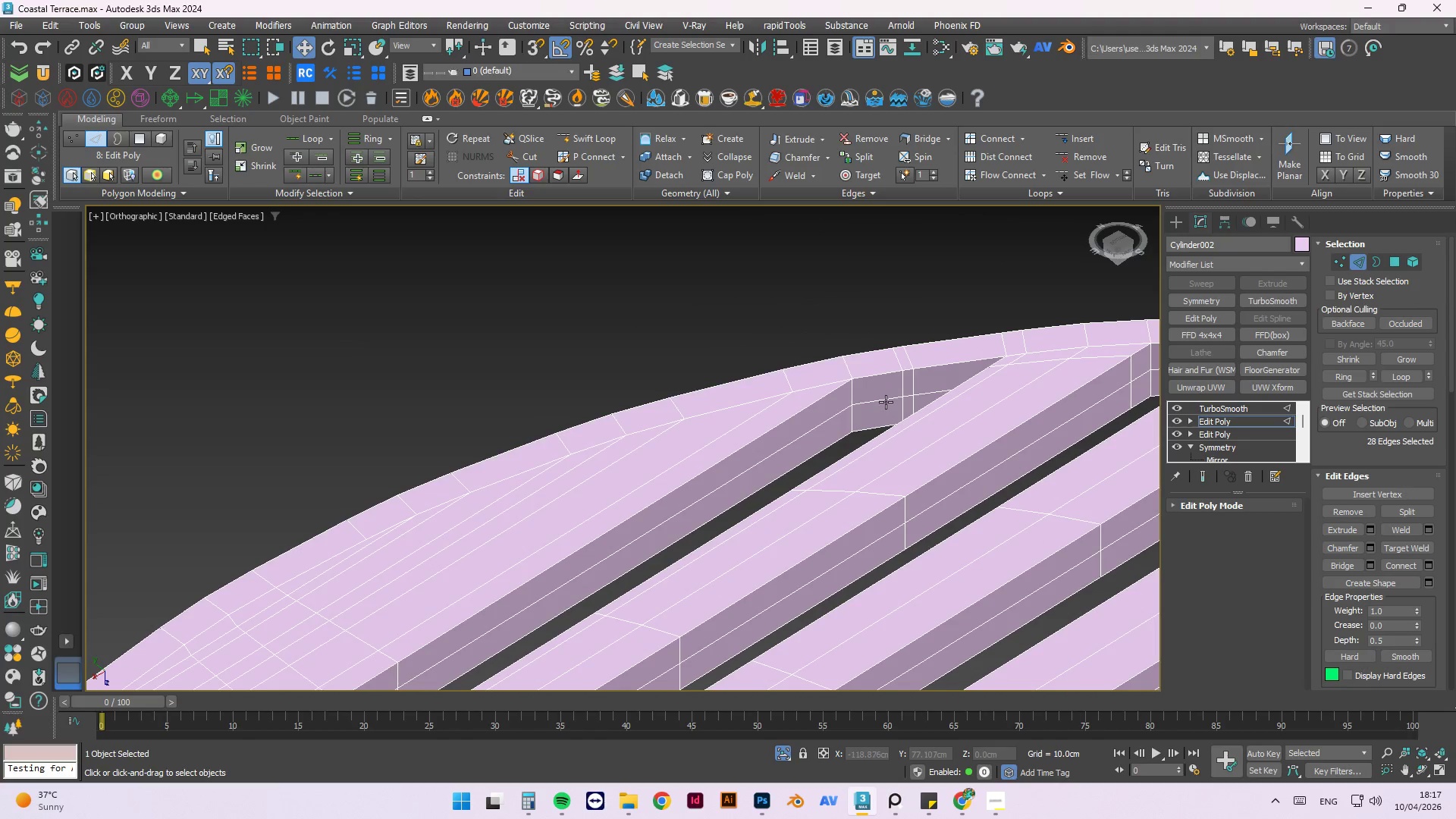 
key(Alt+AltLeft)
 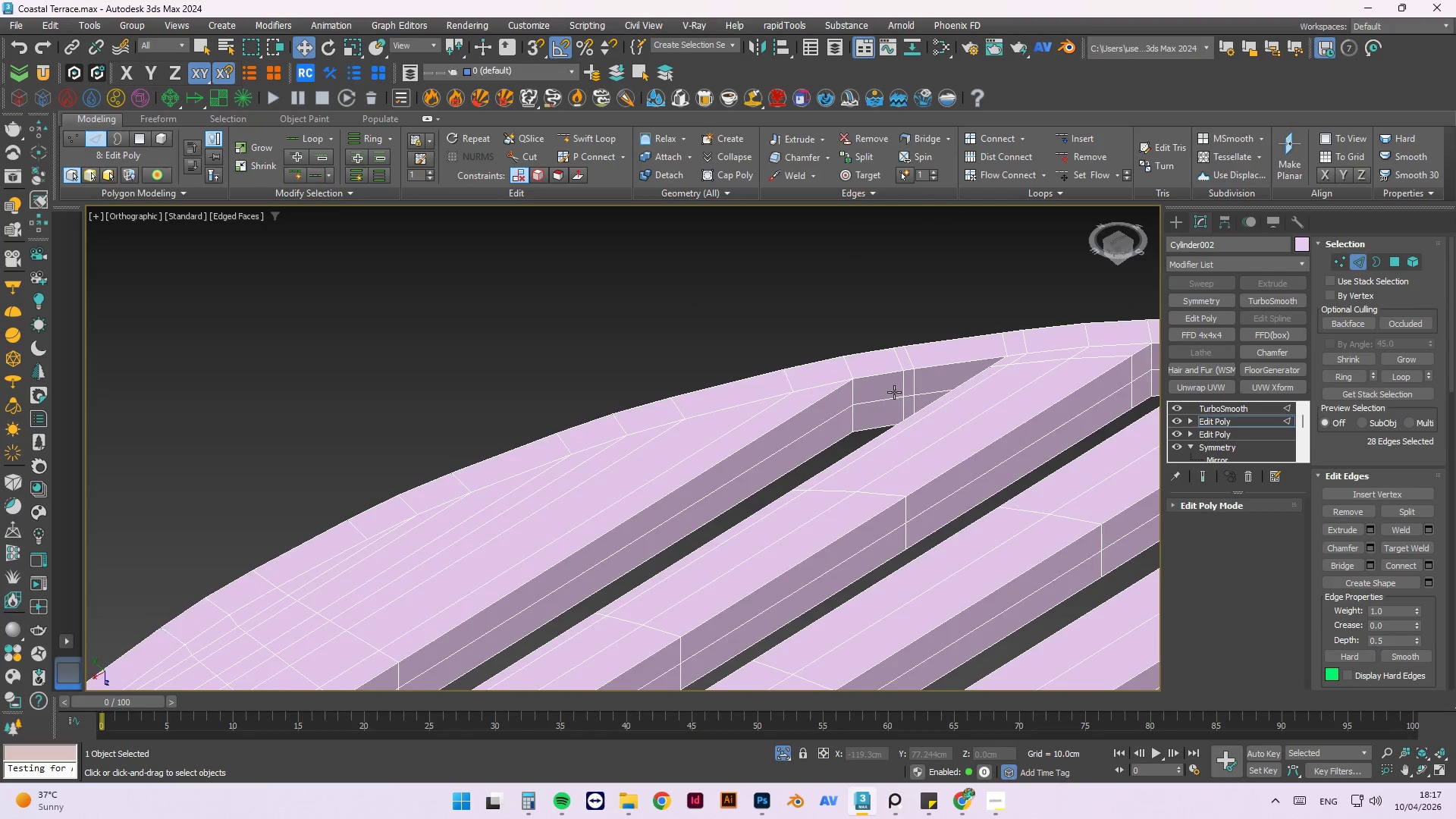 
hold_key(key=AltLeft, duration=0.42)
 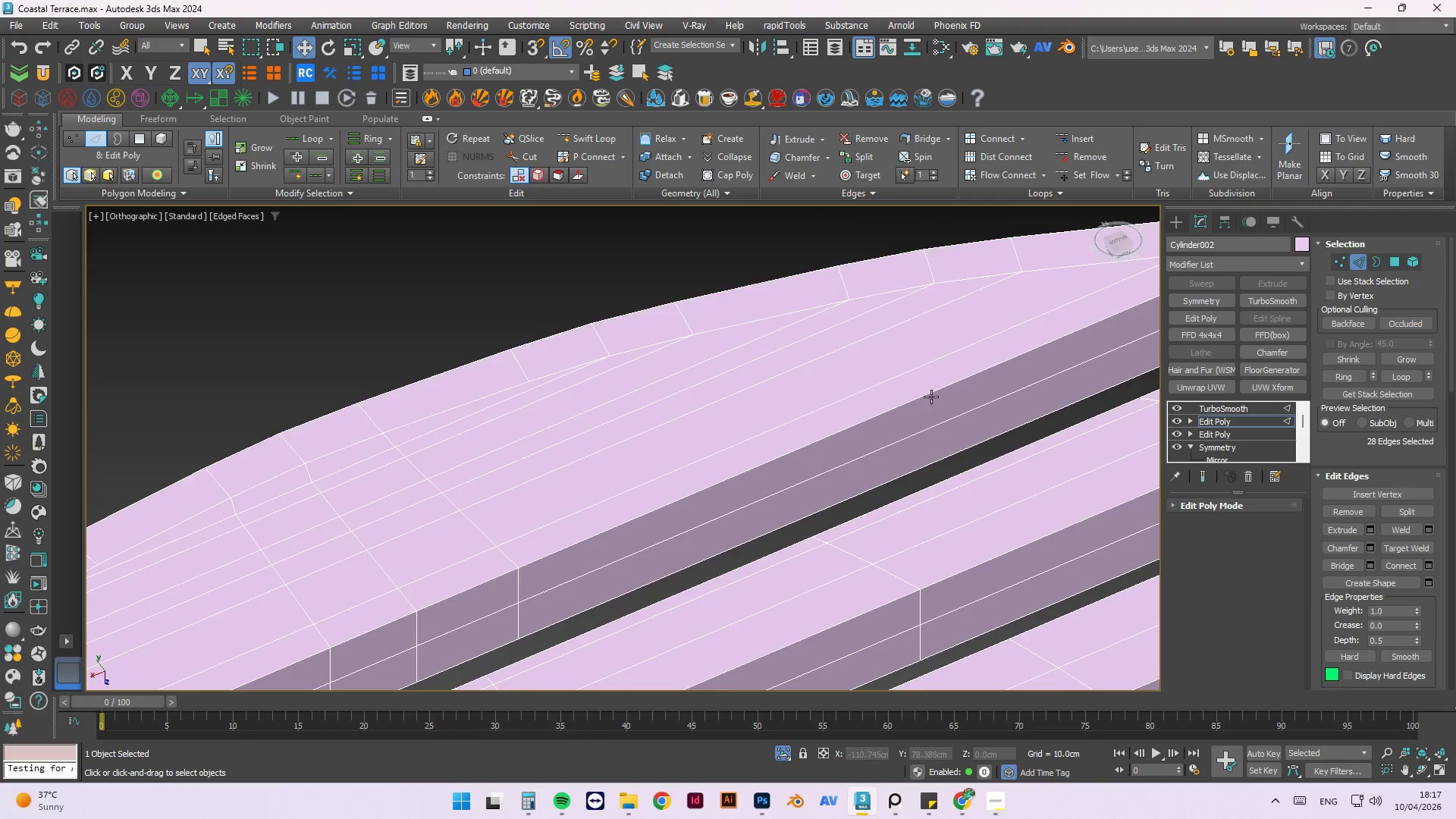 
scroll: coordinate [894, 392], scroll_direction: up, amount: 1.0
 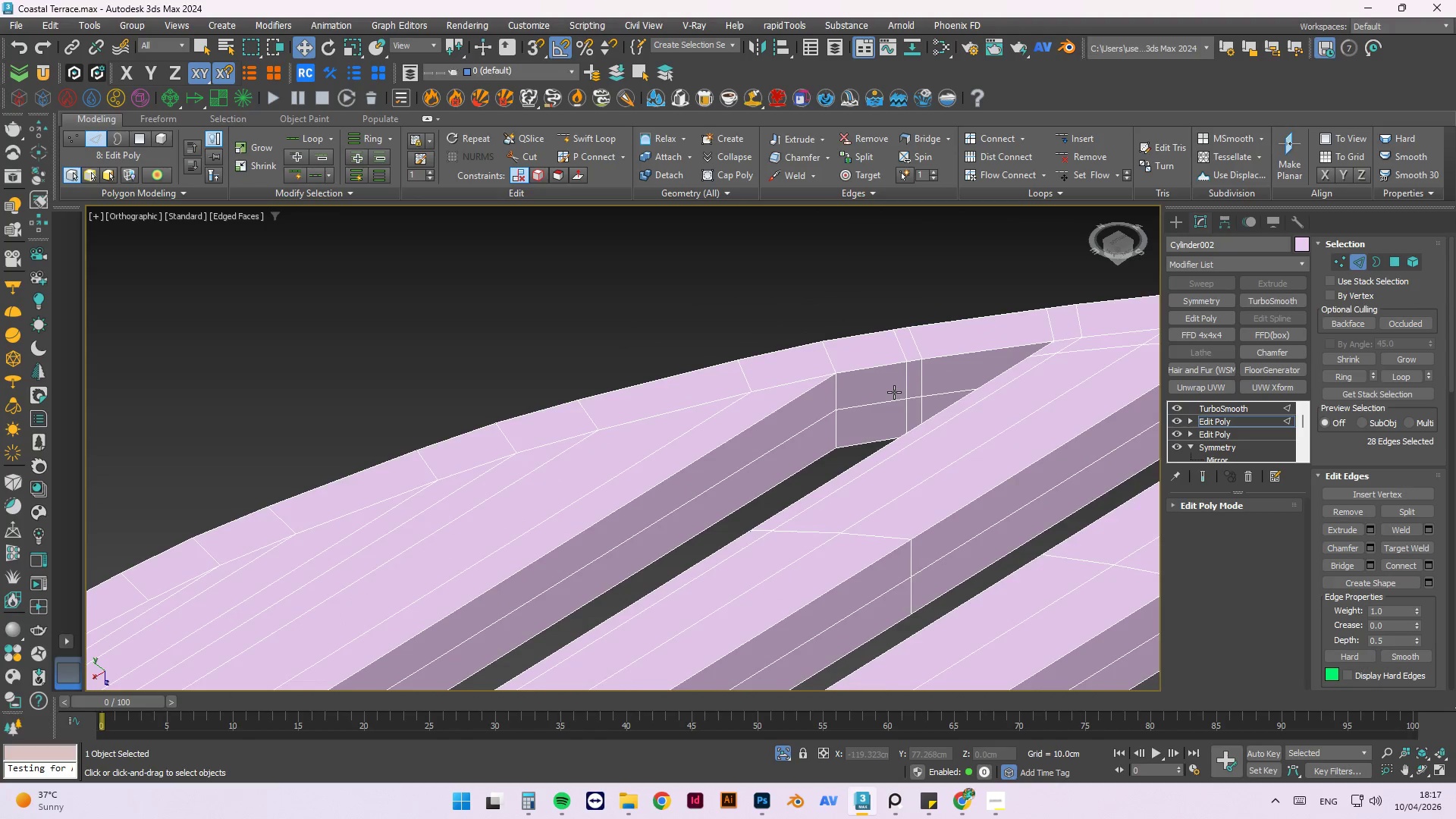 
key(Alt+AltLeft)
 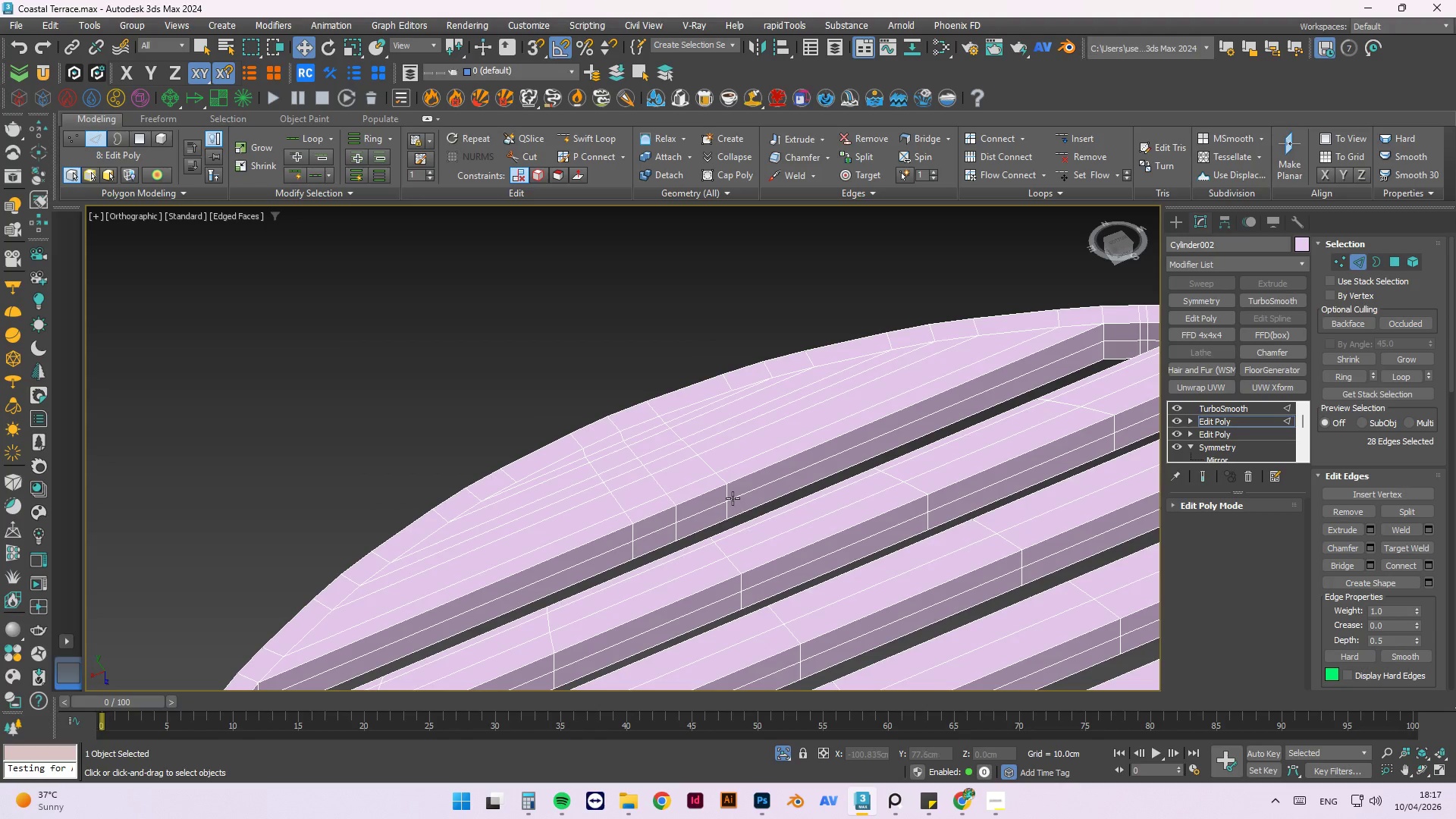 
scroll: coordinate [934, 399], scroll_direction: down, amount: 2.0
 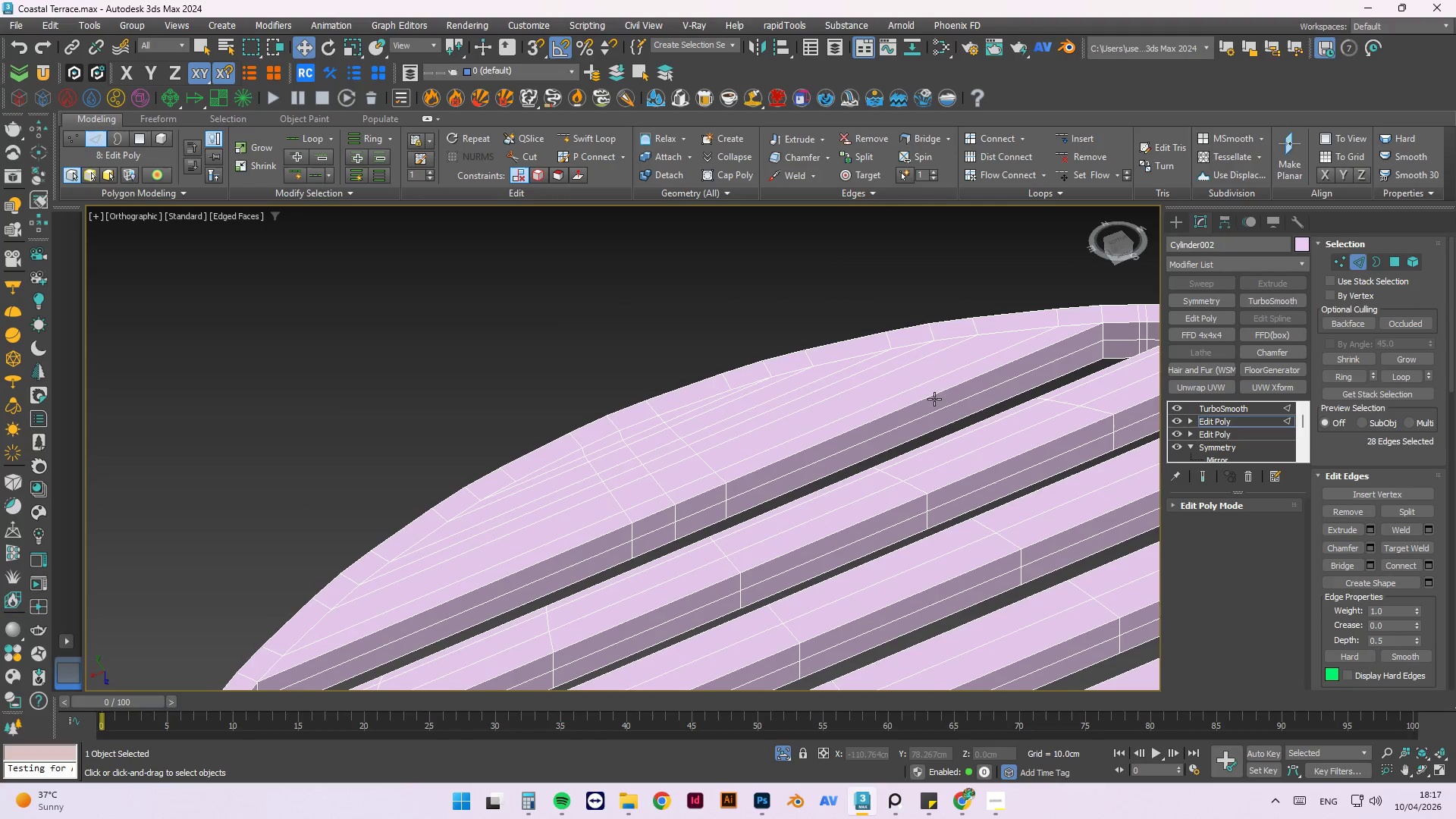 
left_click([729, 494])
 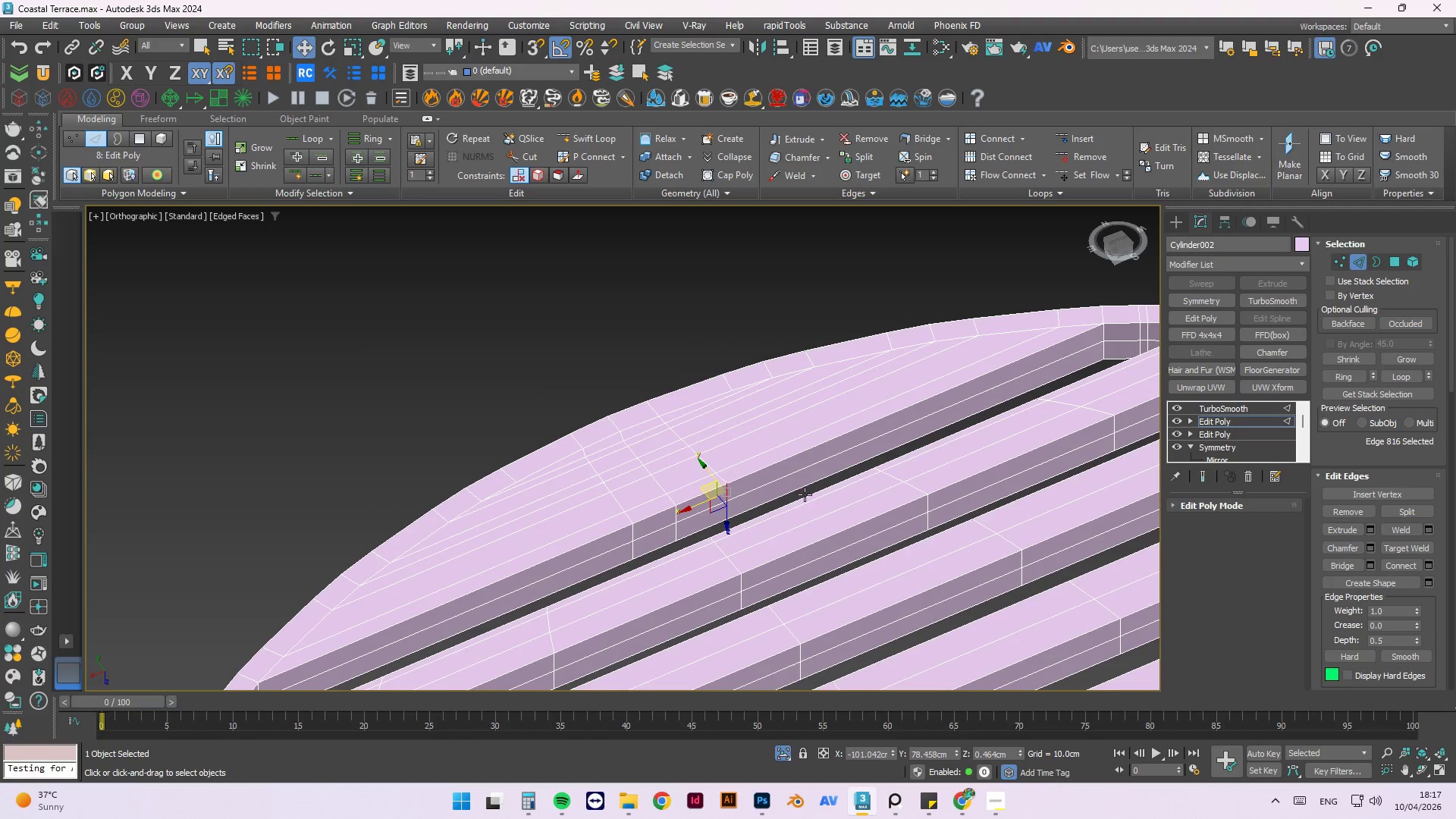 
scroll: coordinate [738, 504], scroll_direction: up, amount: 2.0
 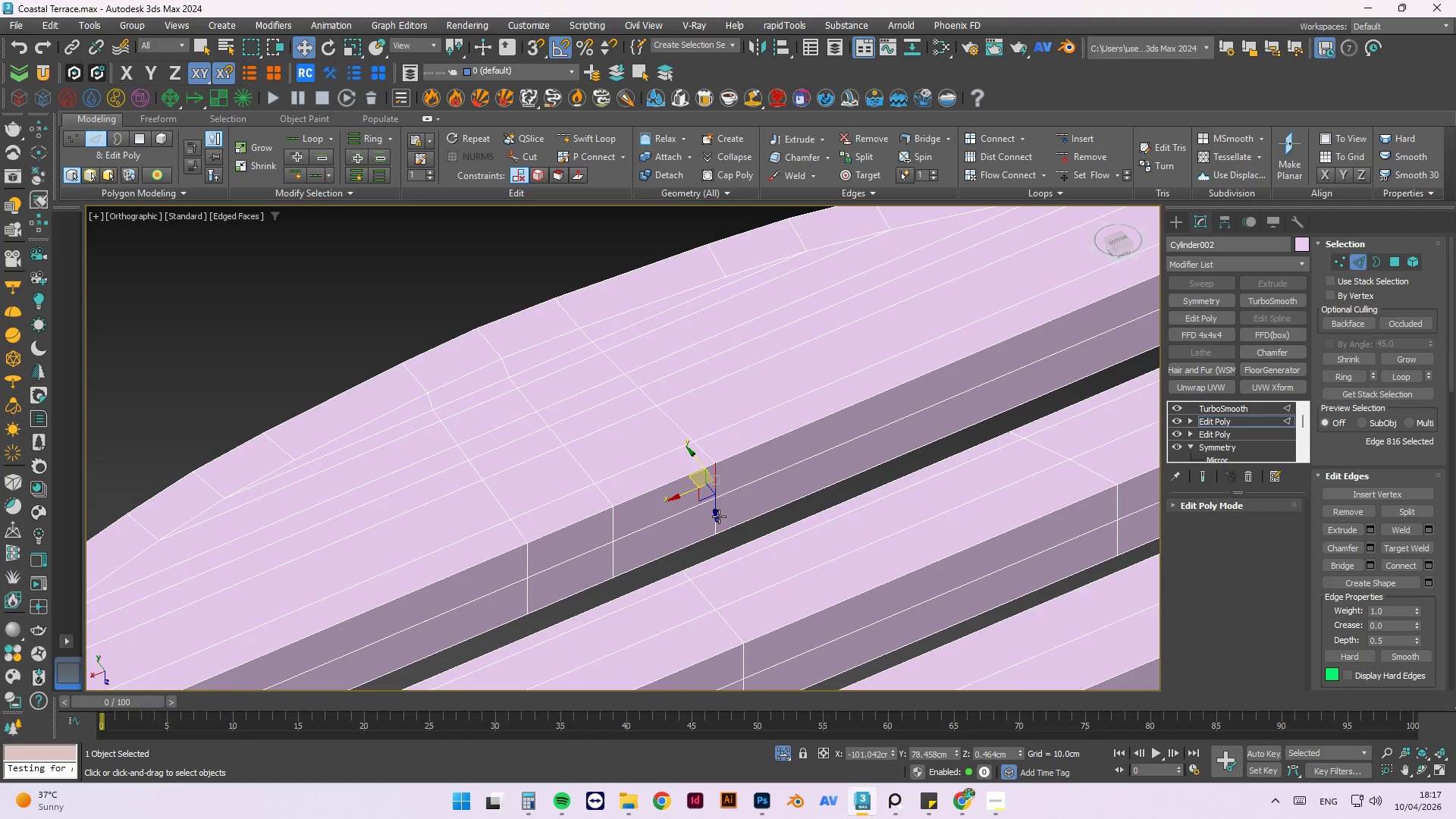 
hold_key(key=ControlLeft, duration=0.92)
left_click([715, 522])
 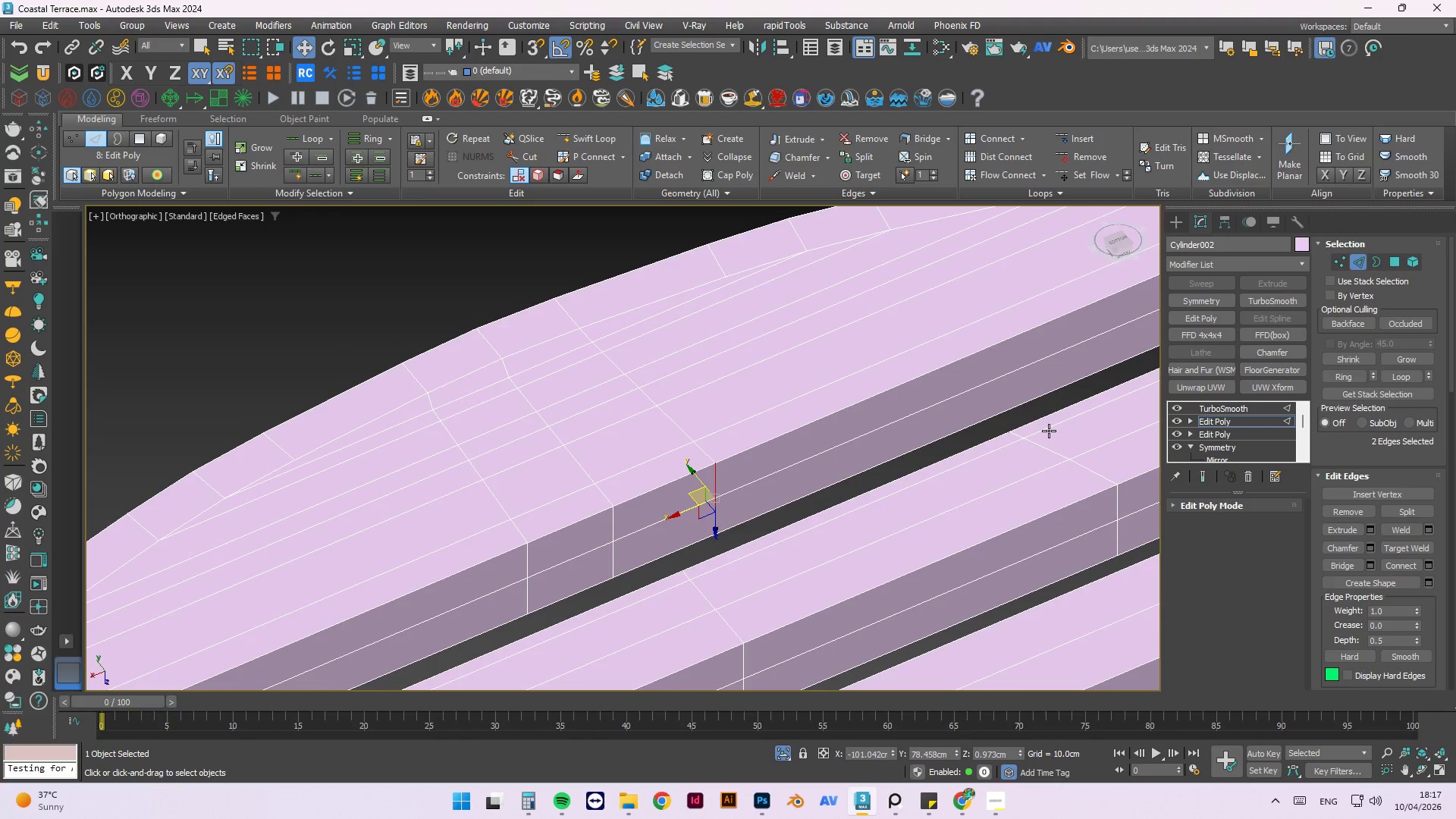 
scroll: coordinate [1049, 431], scroll_direction: down, amount: 1.0
 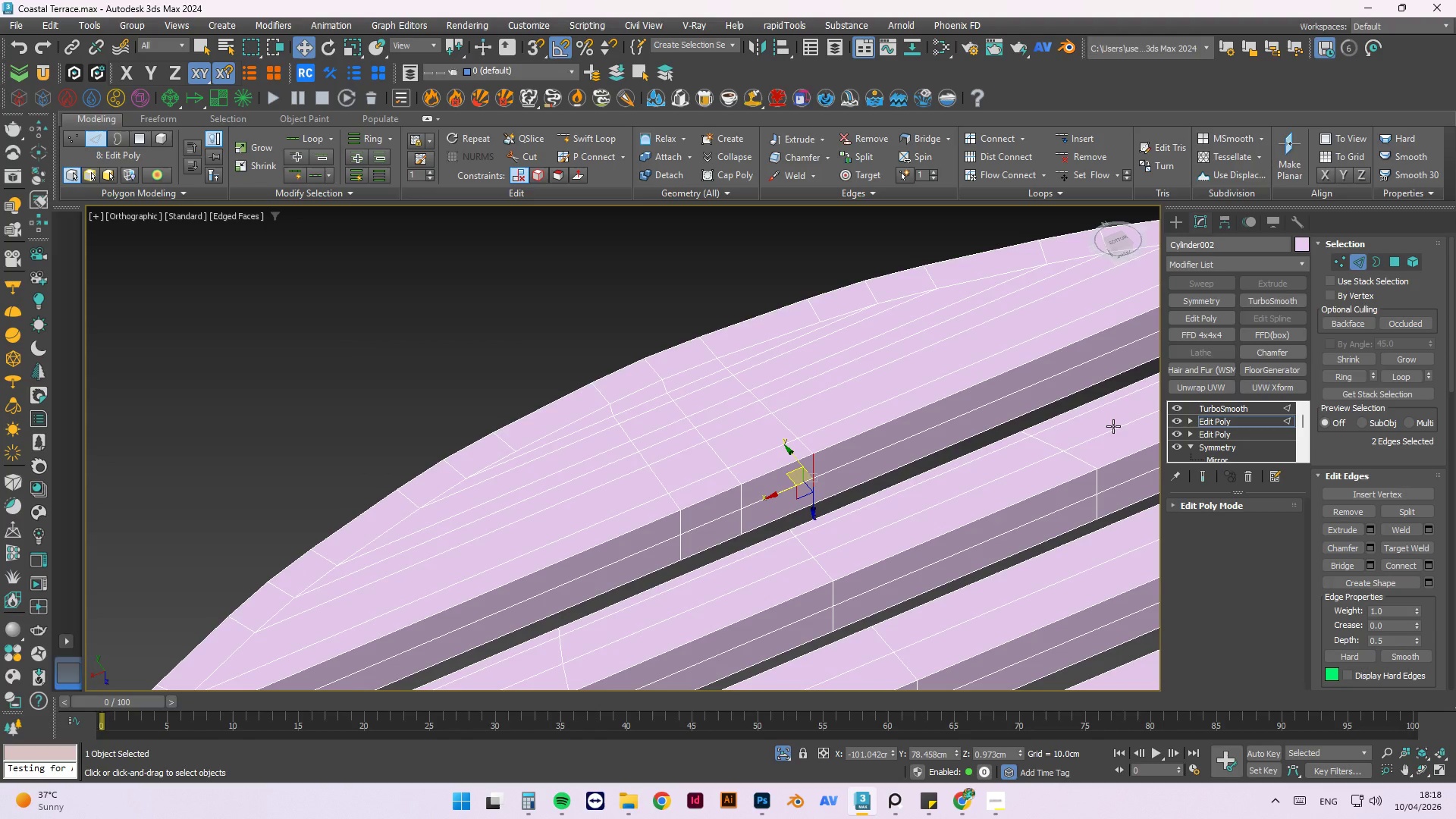 
wait(17.07)
 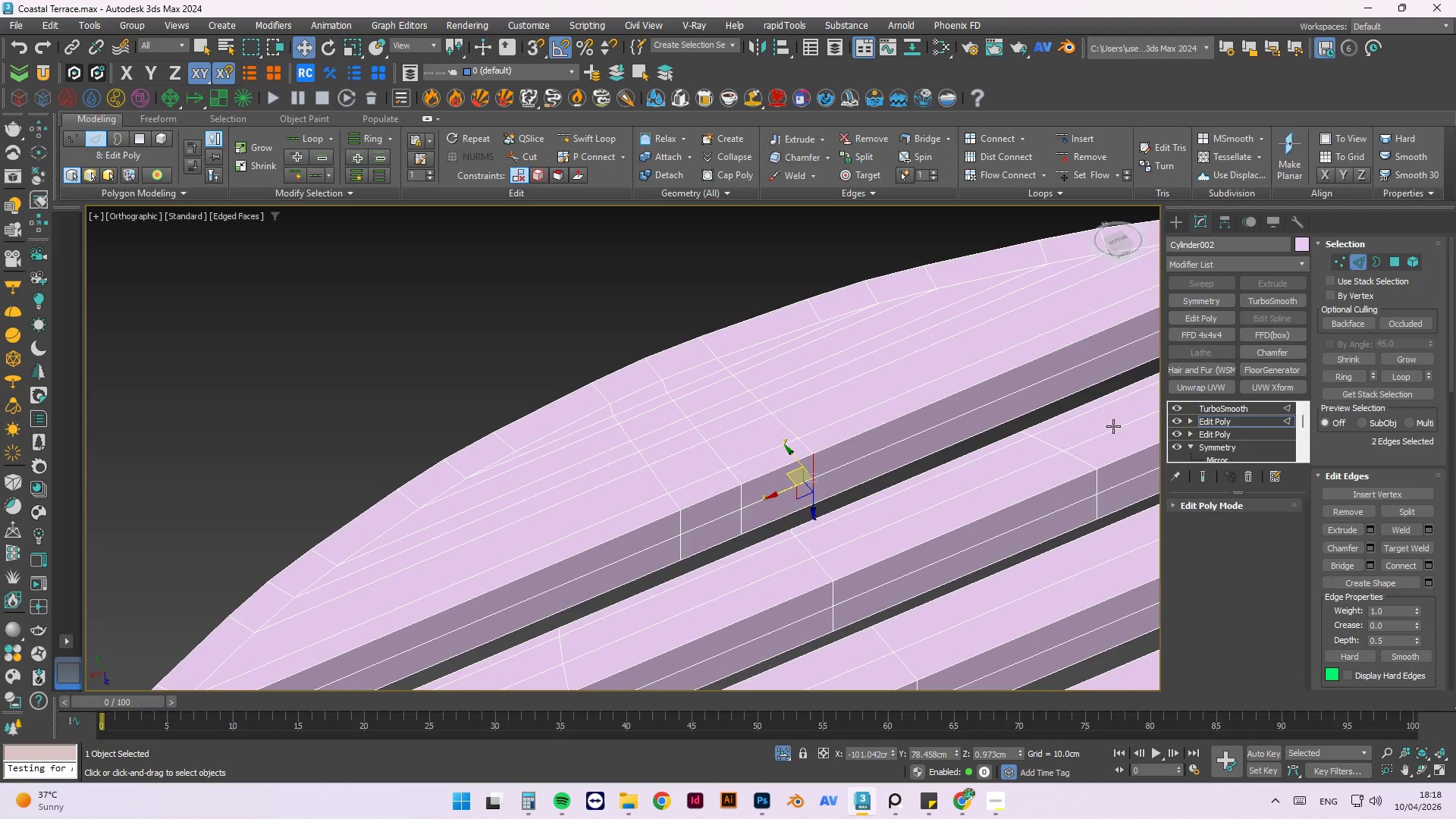 
scroll: coordinate [856, 453], scroll_direction: up, amount: 2.0
 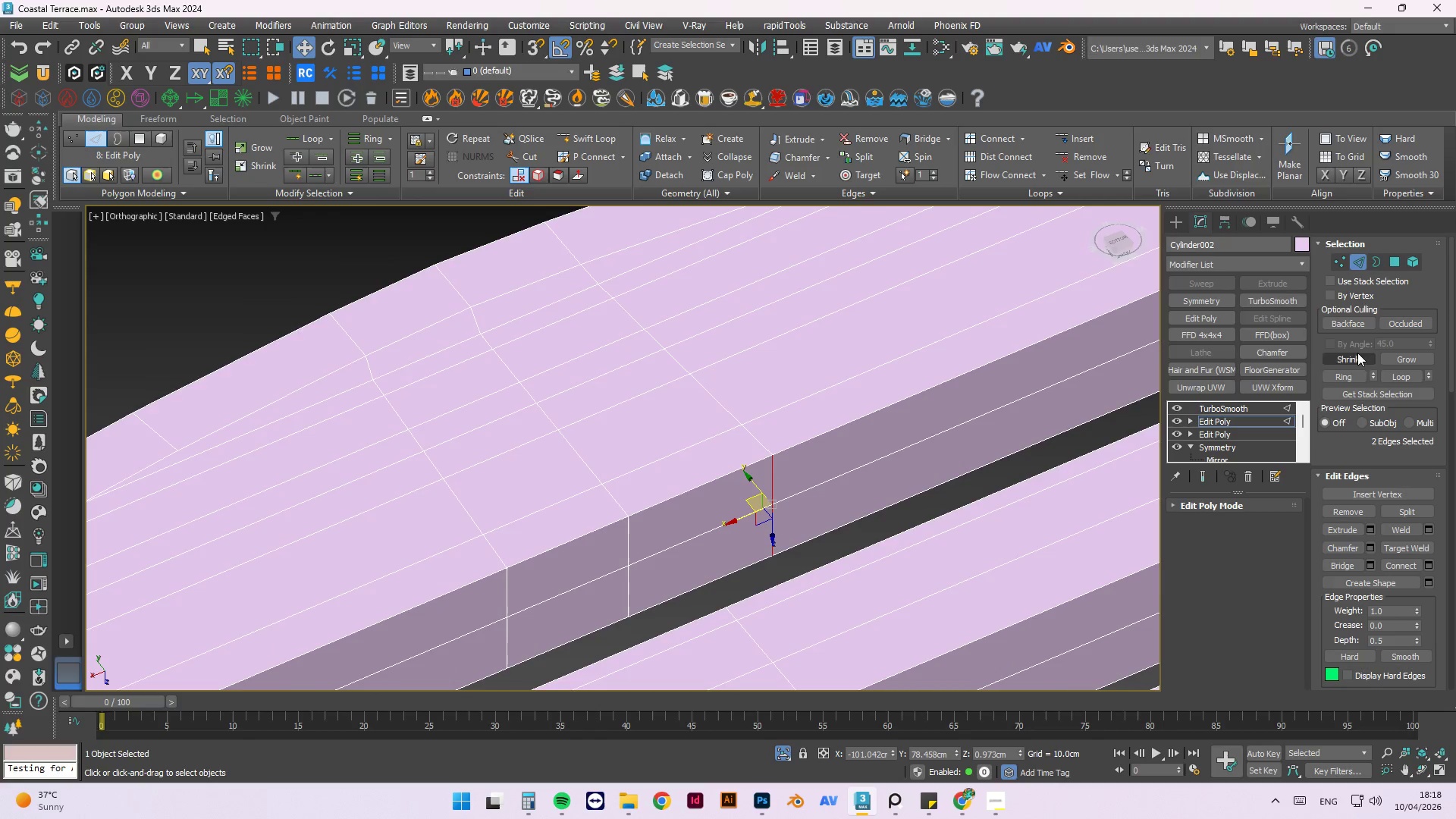 
left_click([1332, 375])
 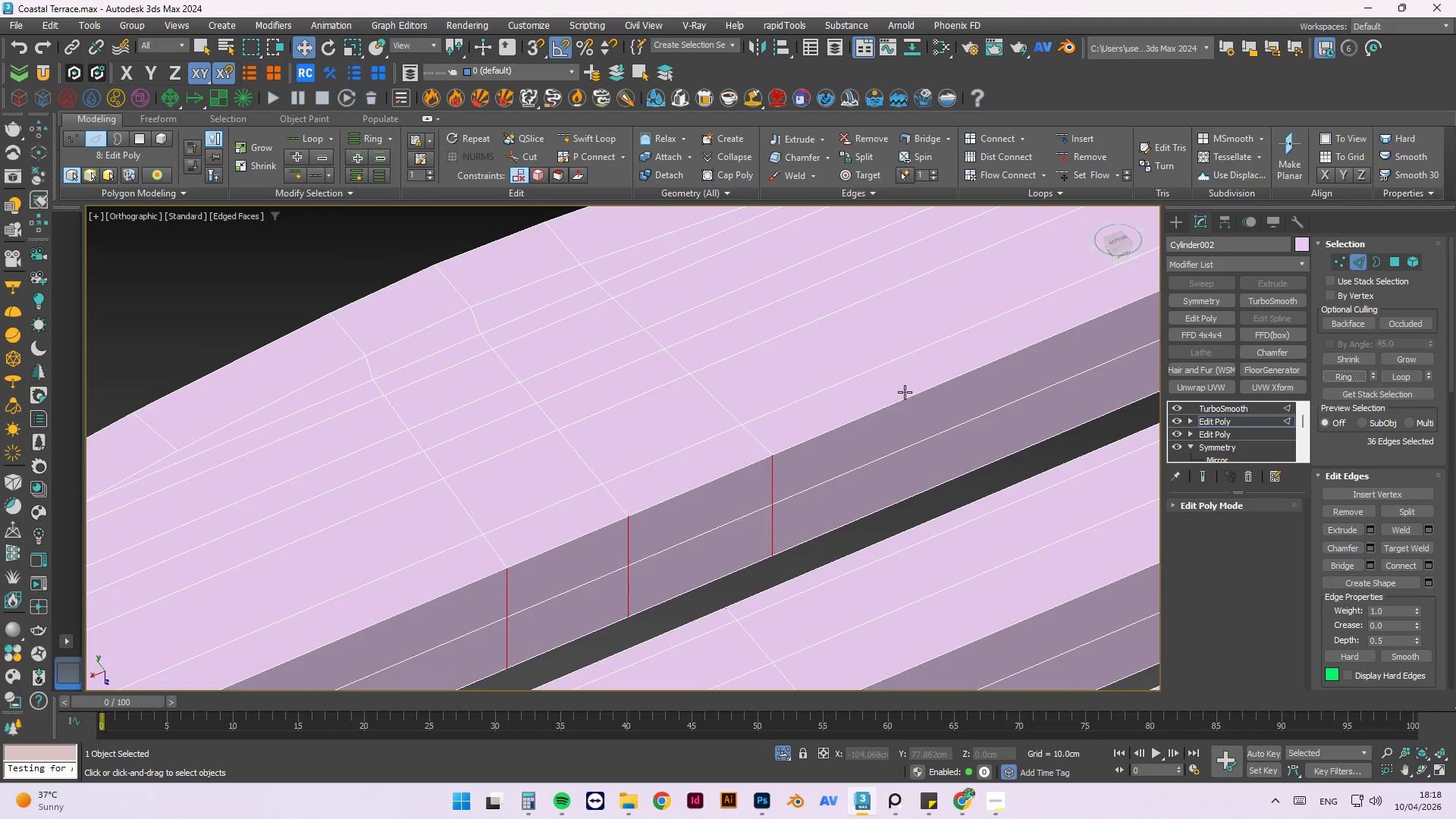 
scroll: coordinate [824, 378], scroll_direction: down, amount: 4.0
 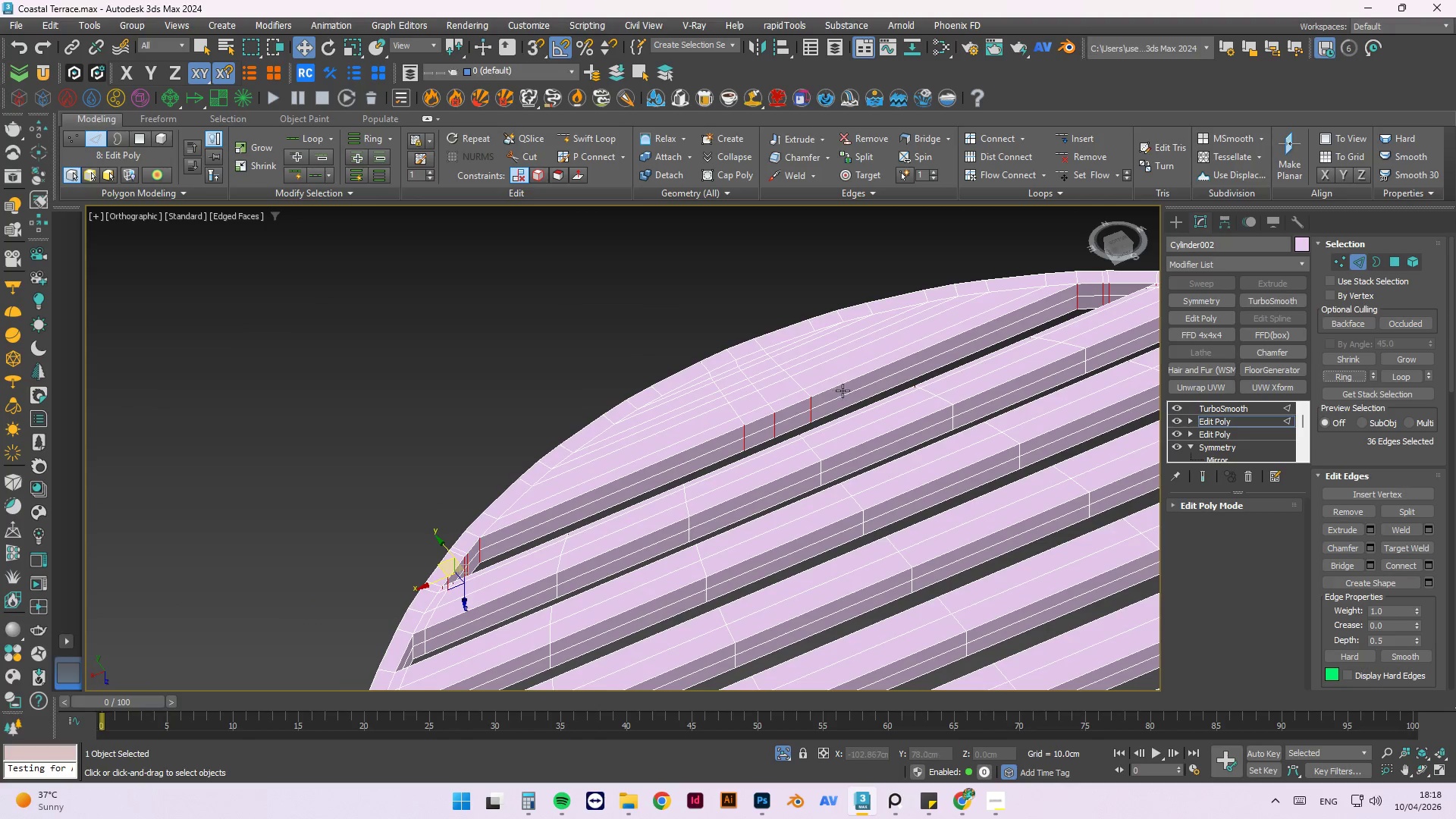 
hold_key(key=AltLeft, duration=1.51)
 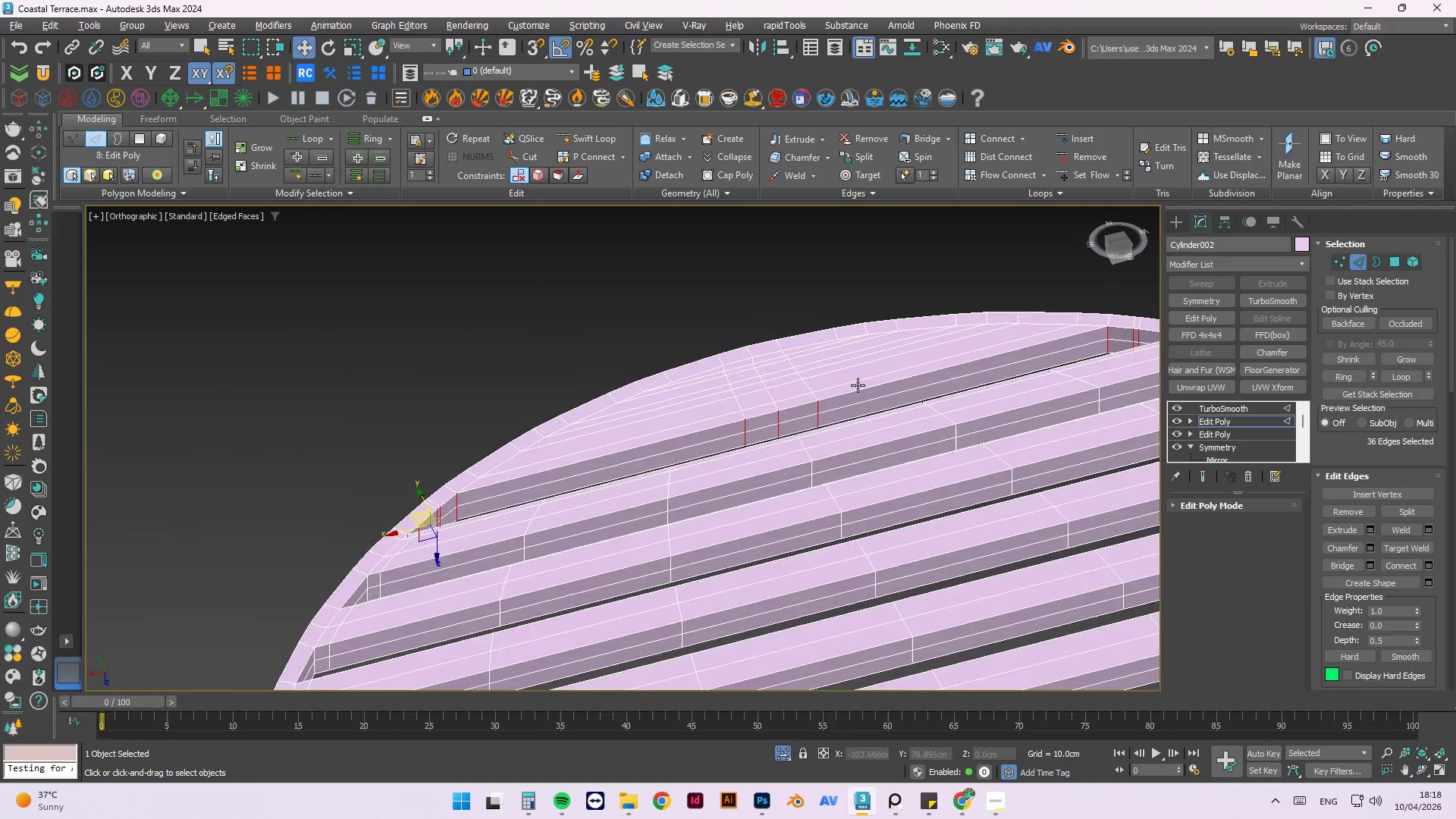 
key(Alt+AltLeft)
 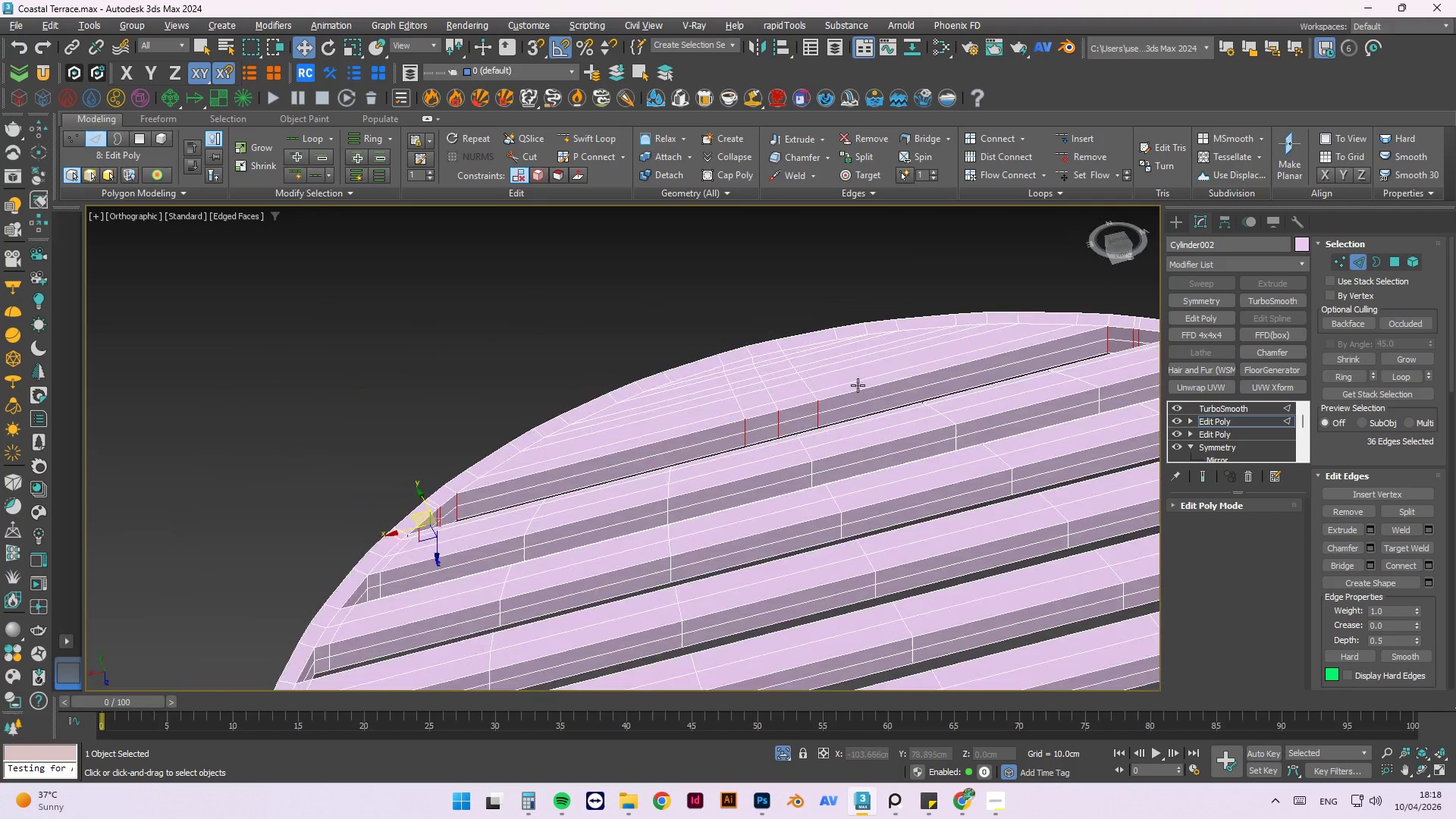 
key(Alt+AltLeft)
 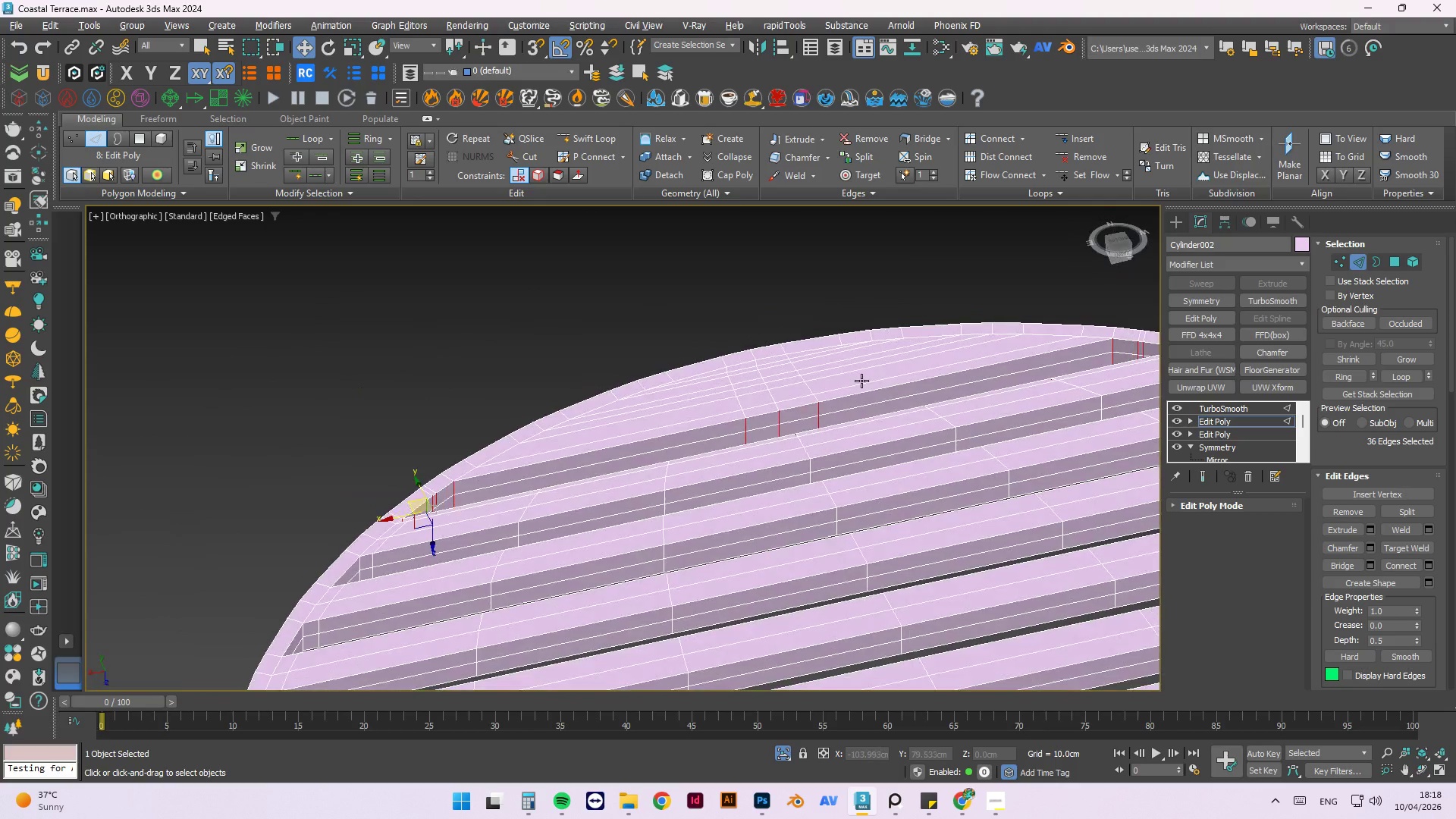 
key(Alt+AltLeft)
 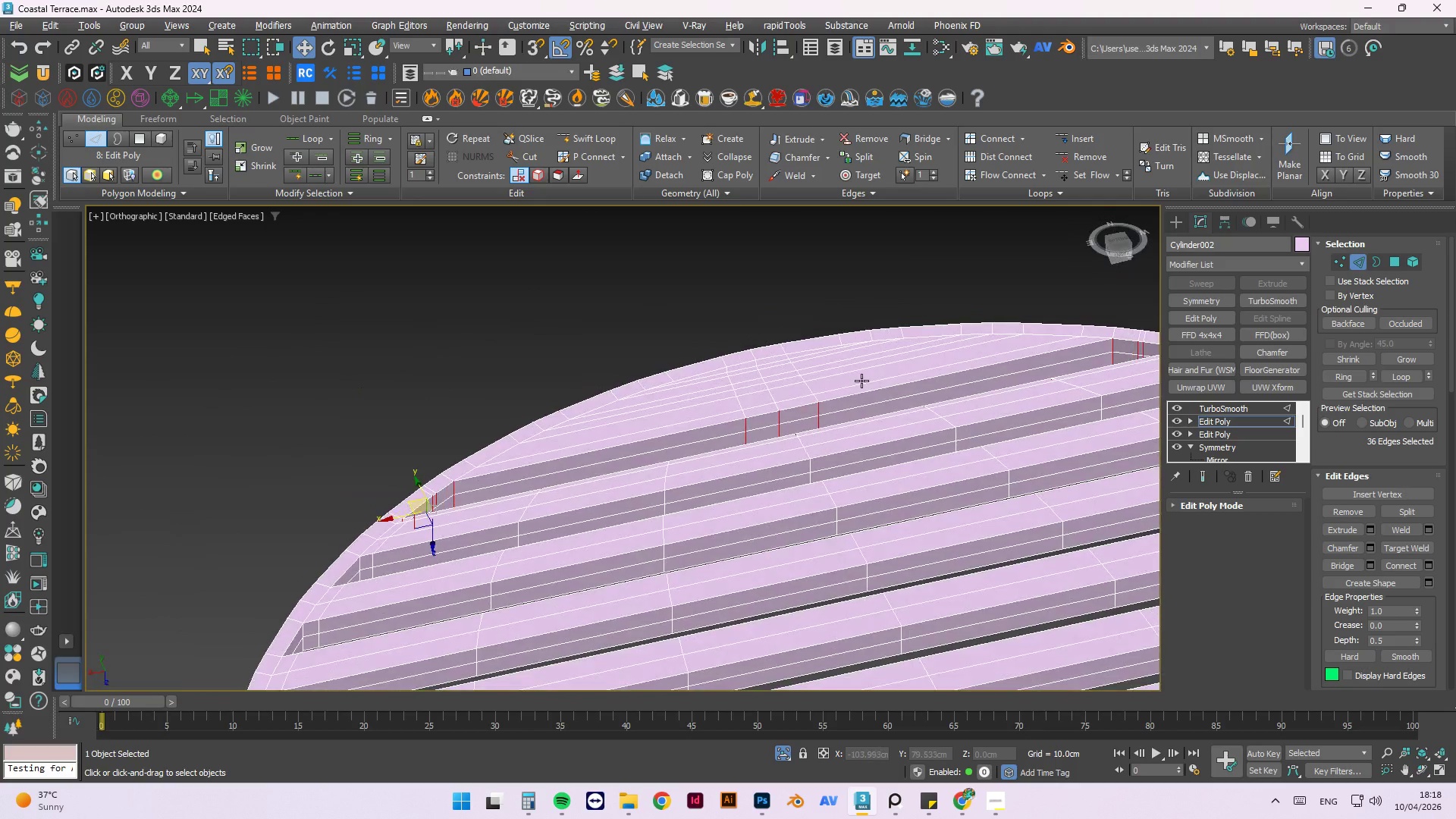 
key(Alt+AltLeft)
 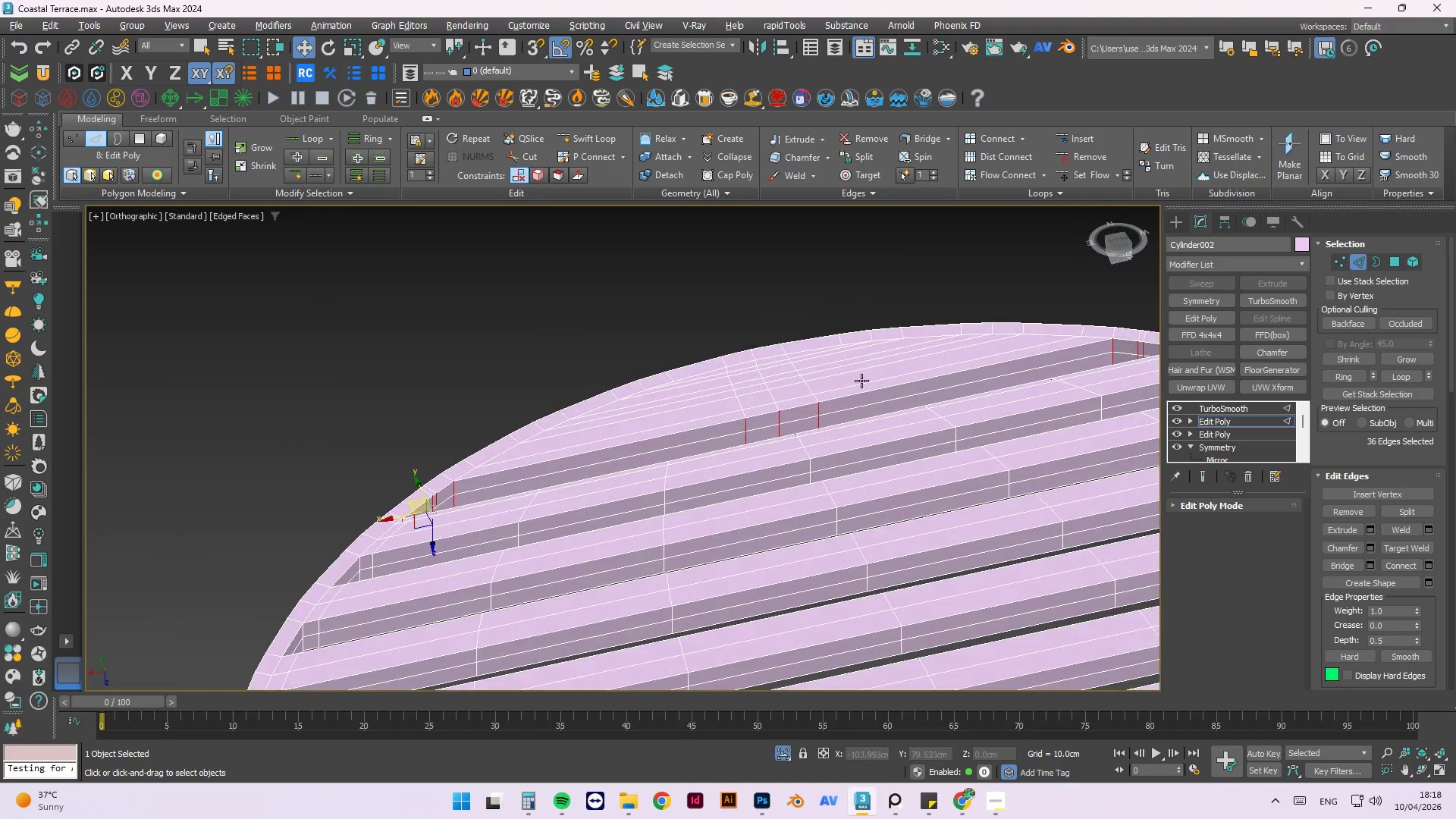 
key(Alt+AltLeft)
 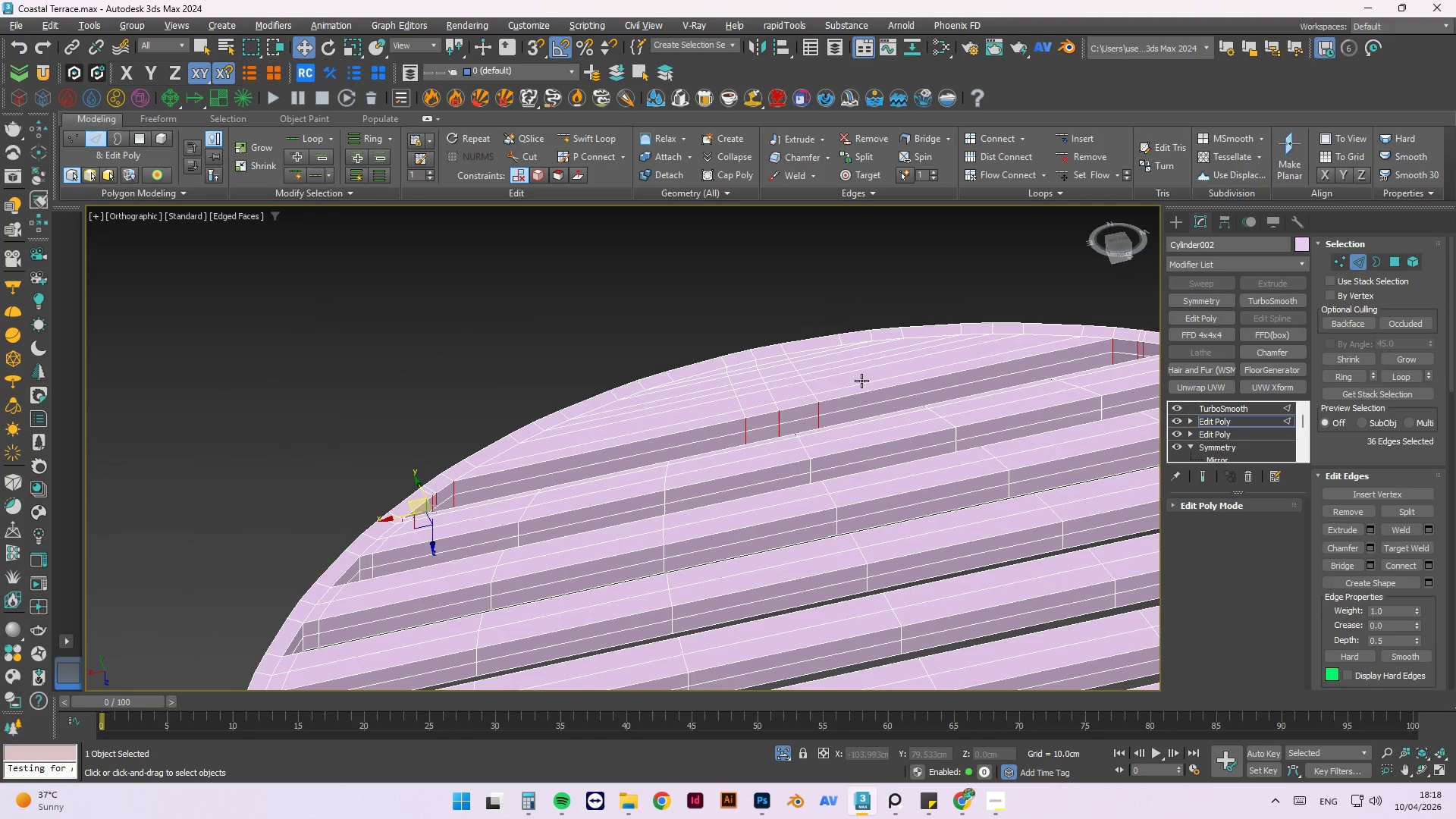 
key(Alt+AltLeft)
 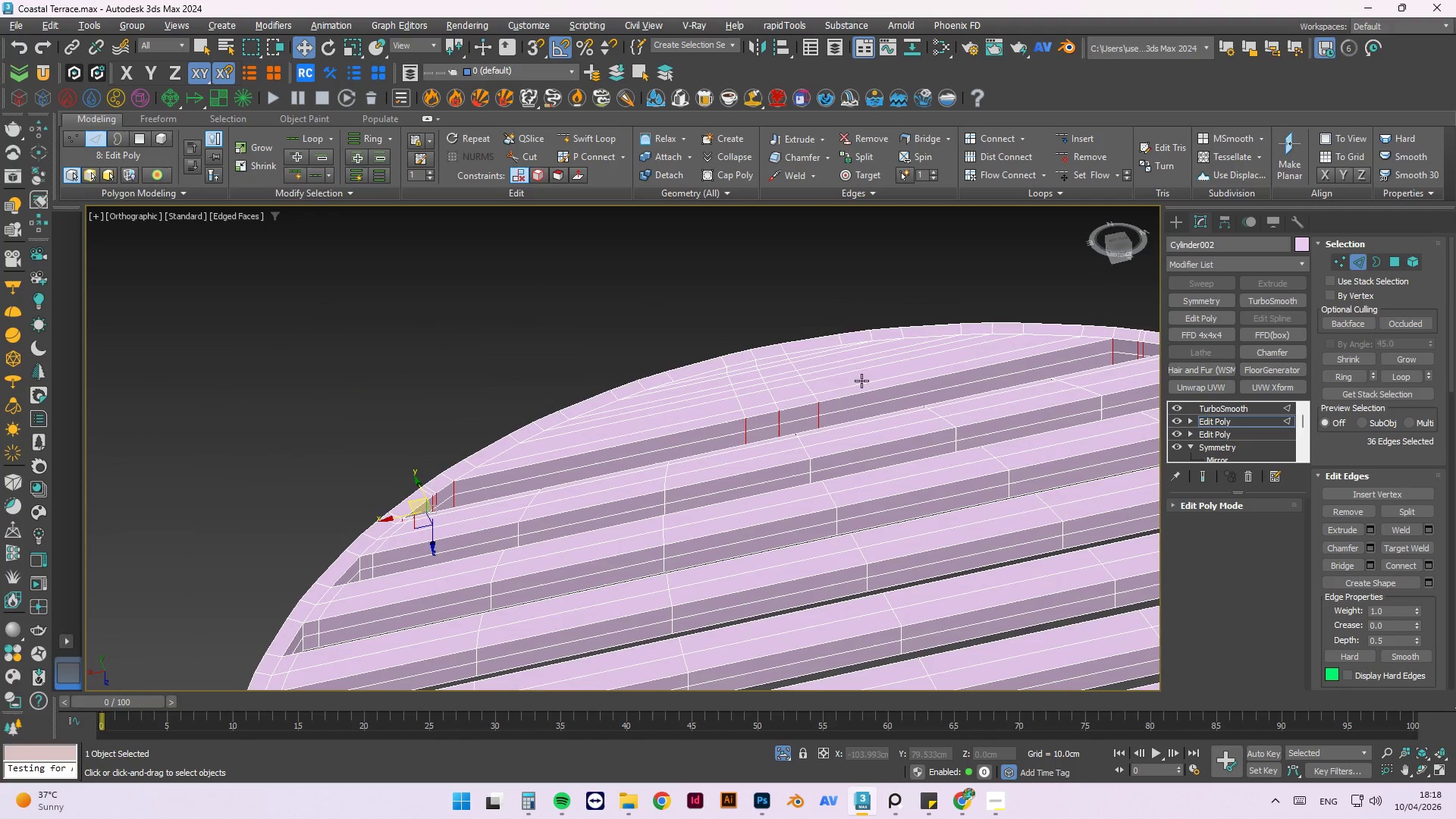 
key(Alt+AltLeft)
 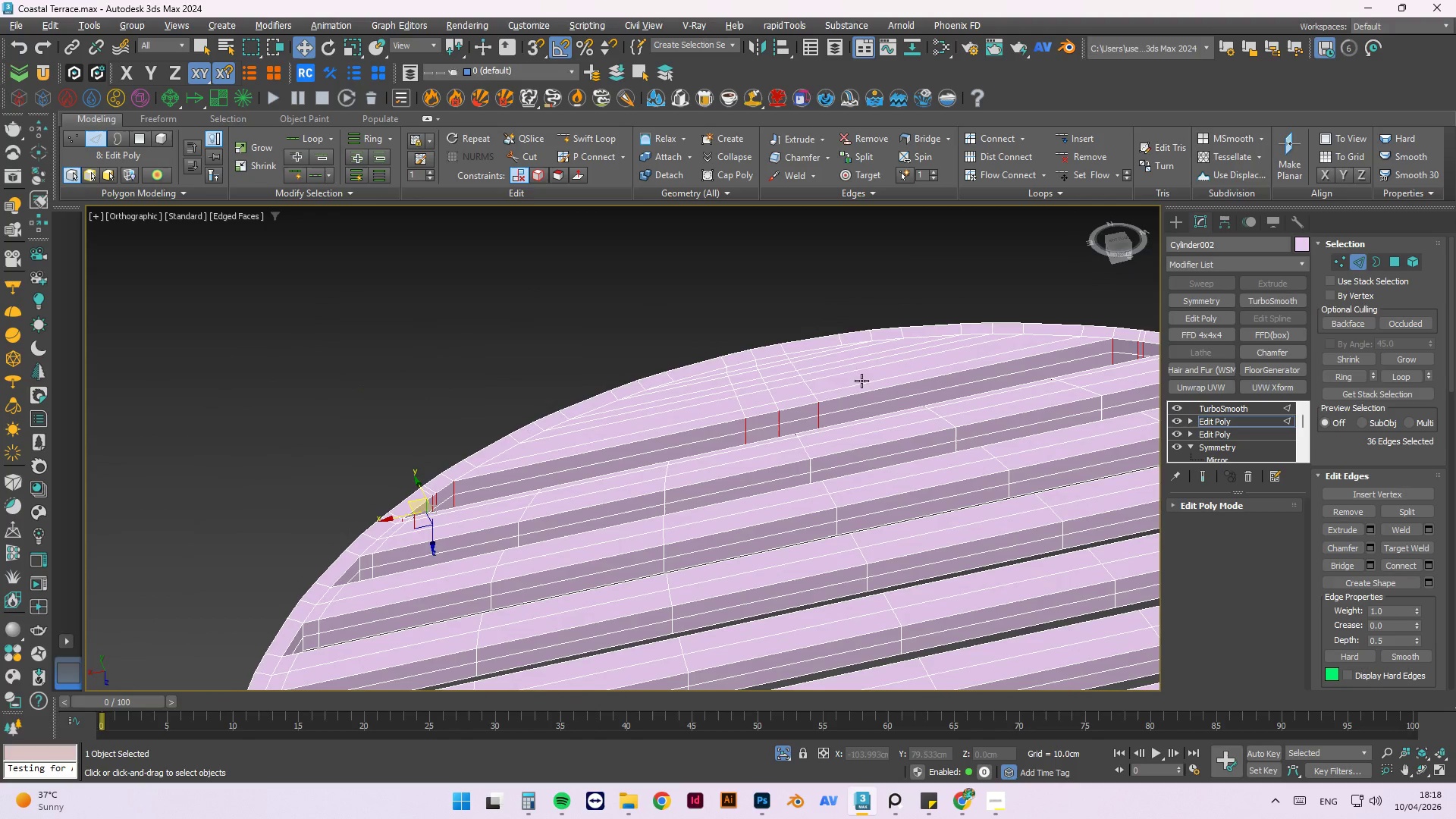 
key(Alt+AltLeft)
 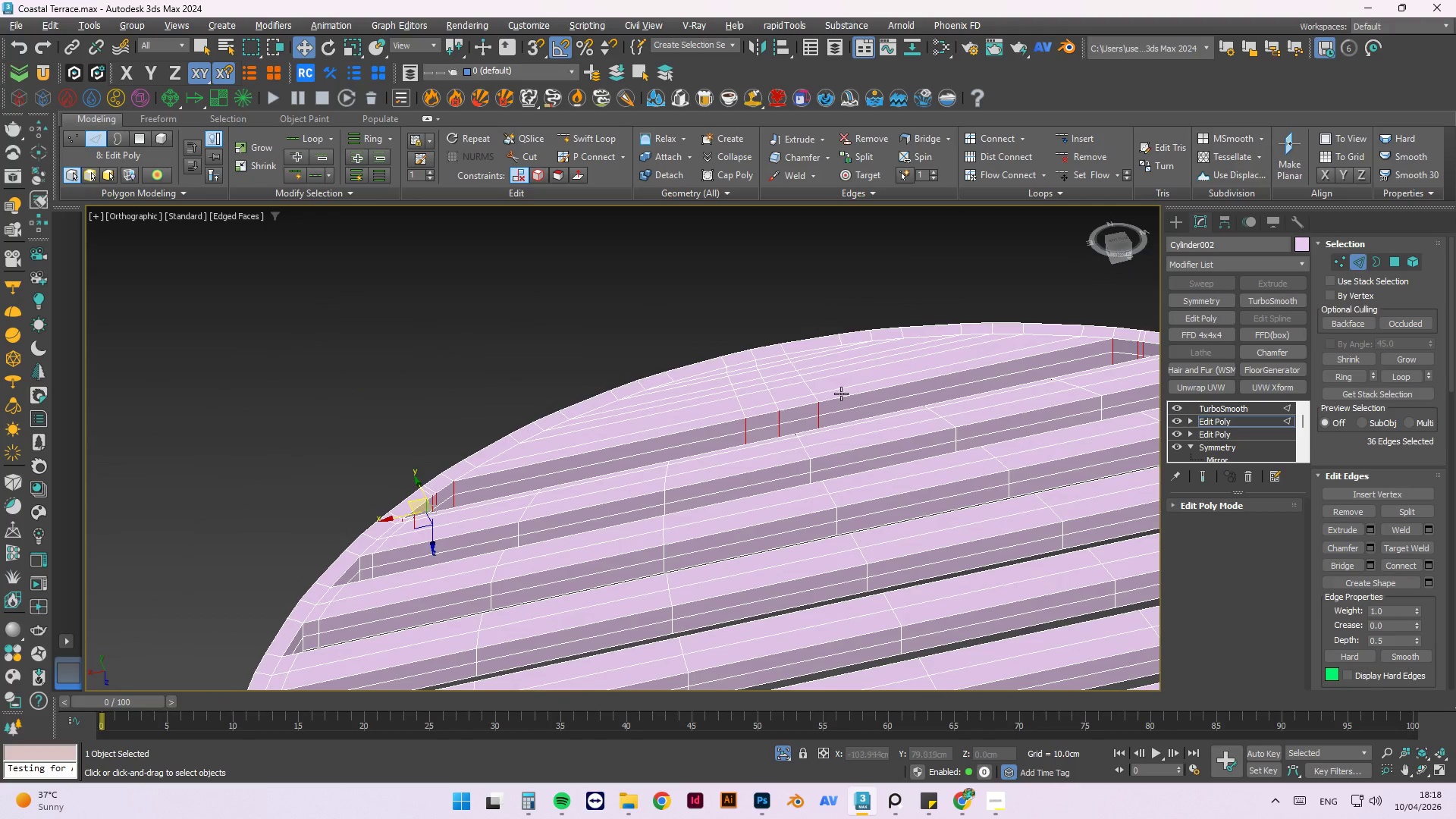 
key(Alt+AltLeft)
 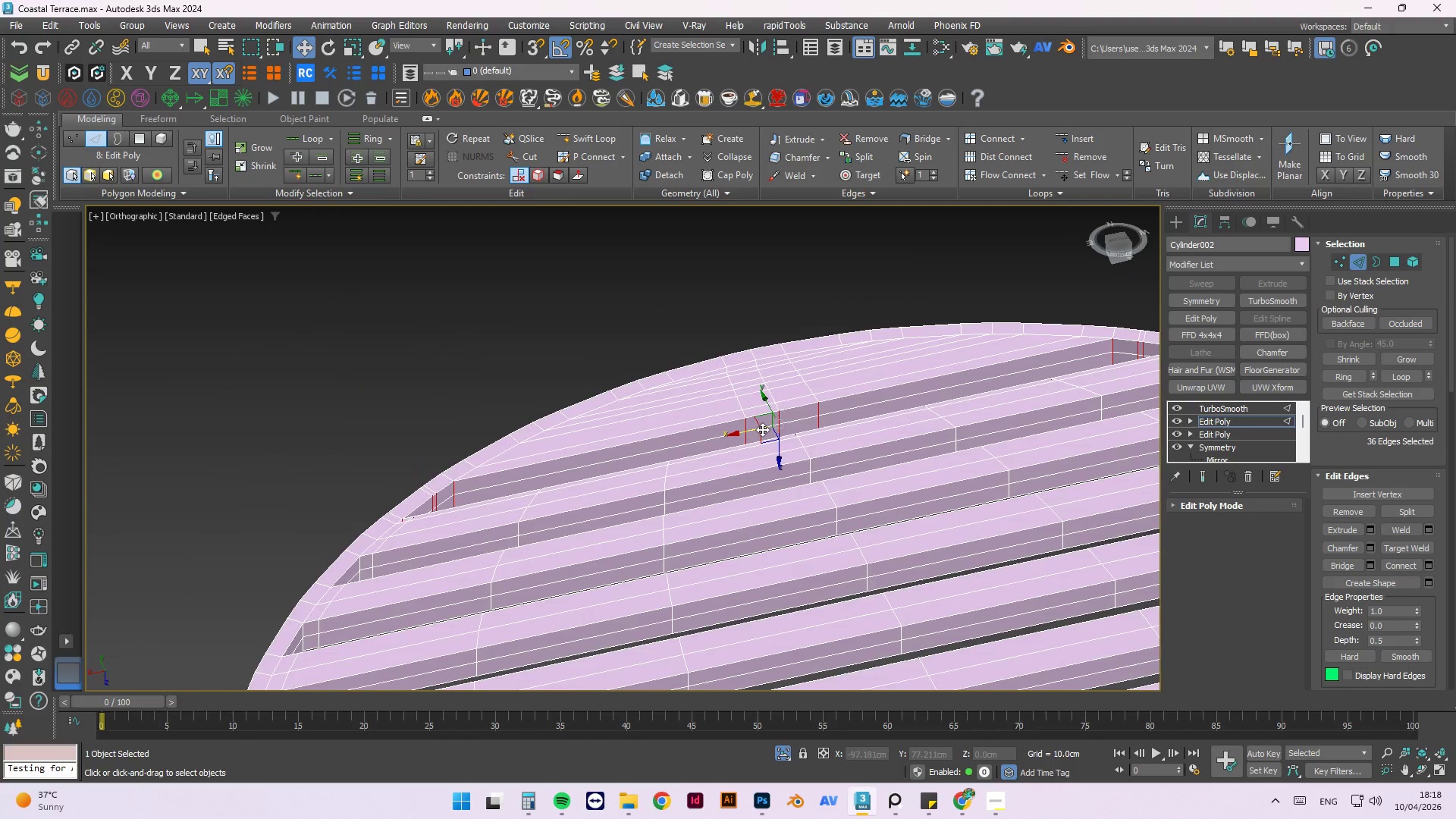 
scroll: coordinate [762, 429], scroll_direction: up, amount: 1.0
 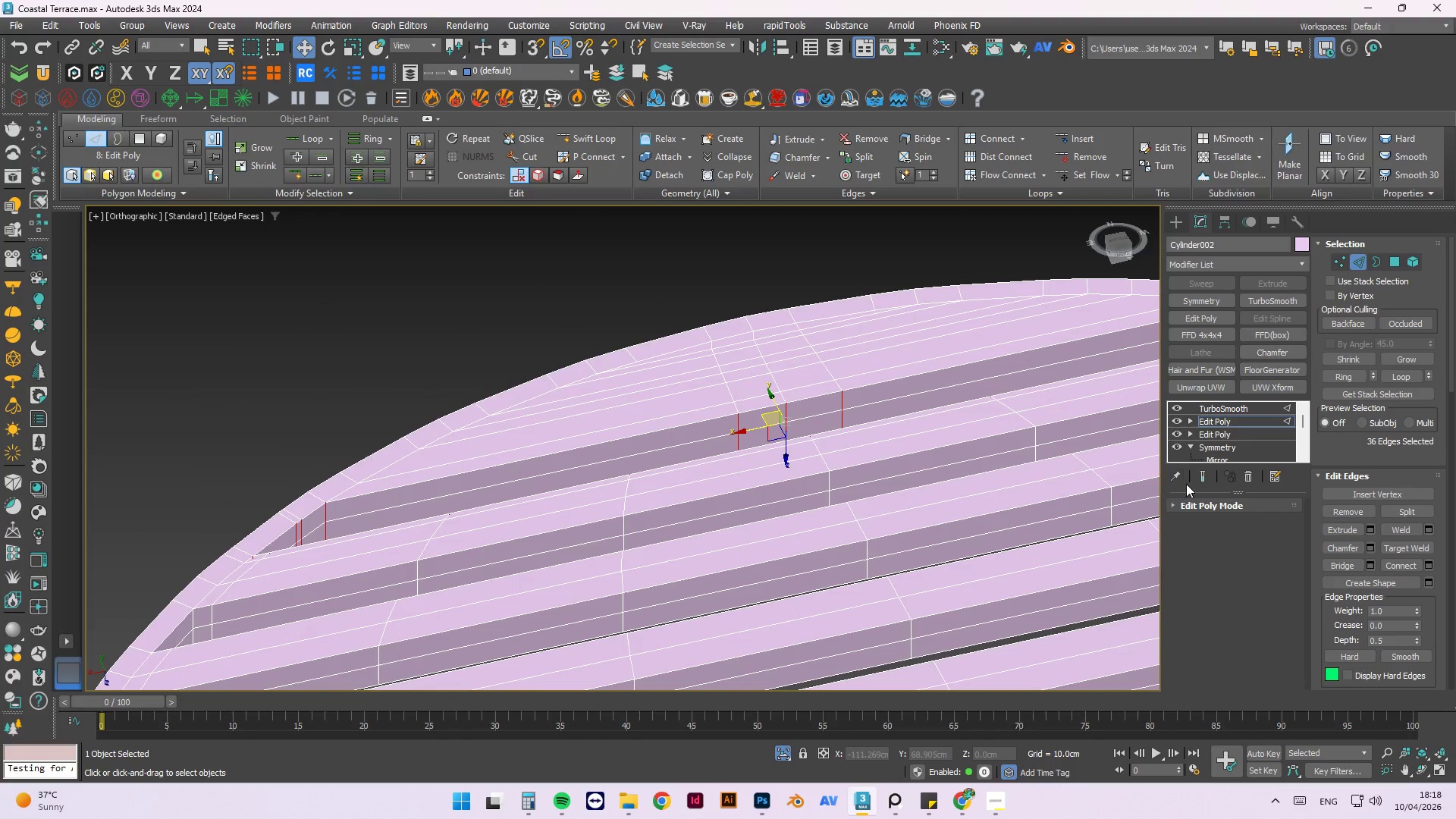 
left_click([1198, 474])
 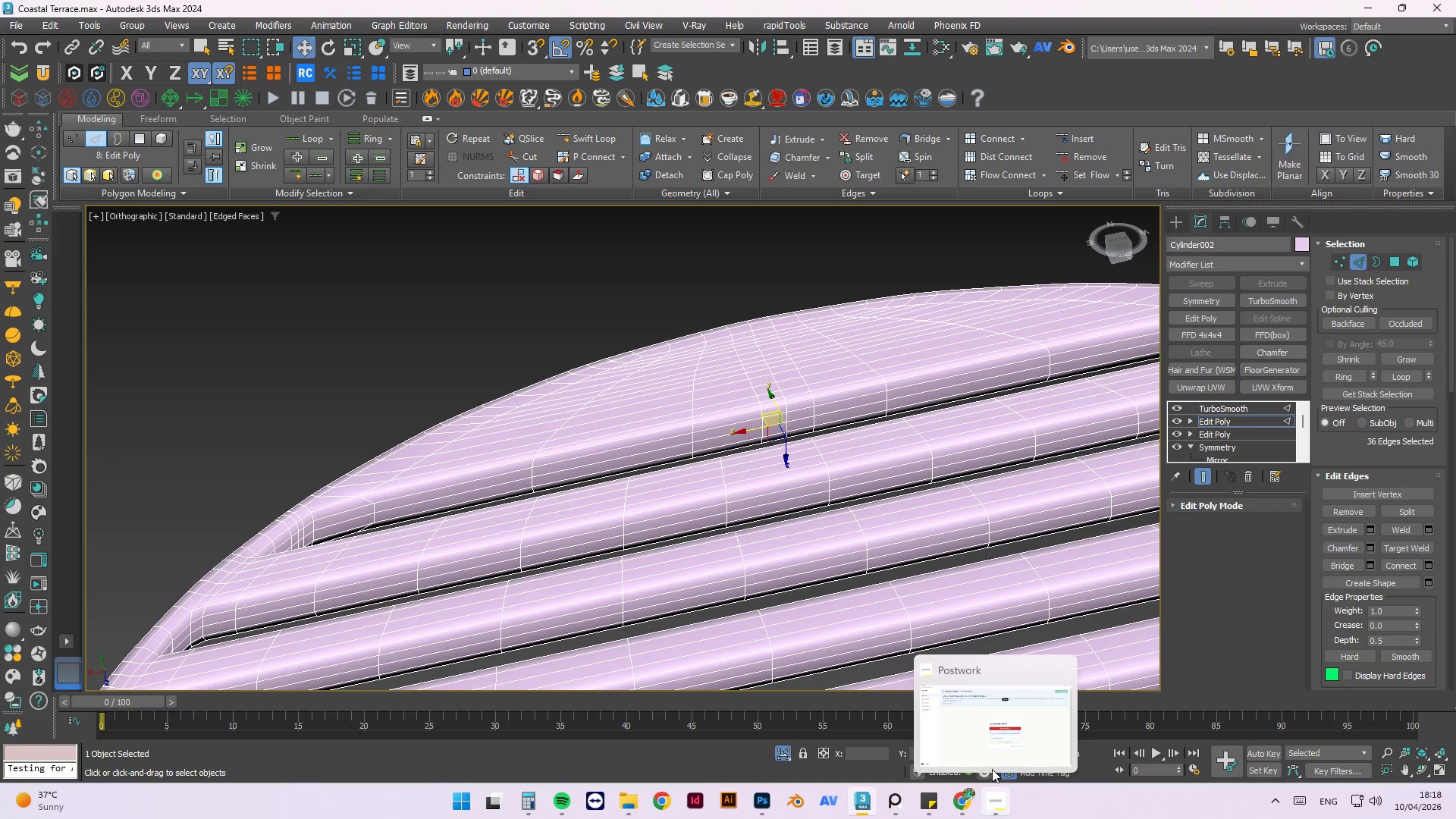 
left_click([991, 762])